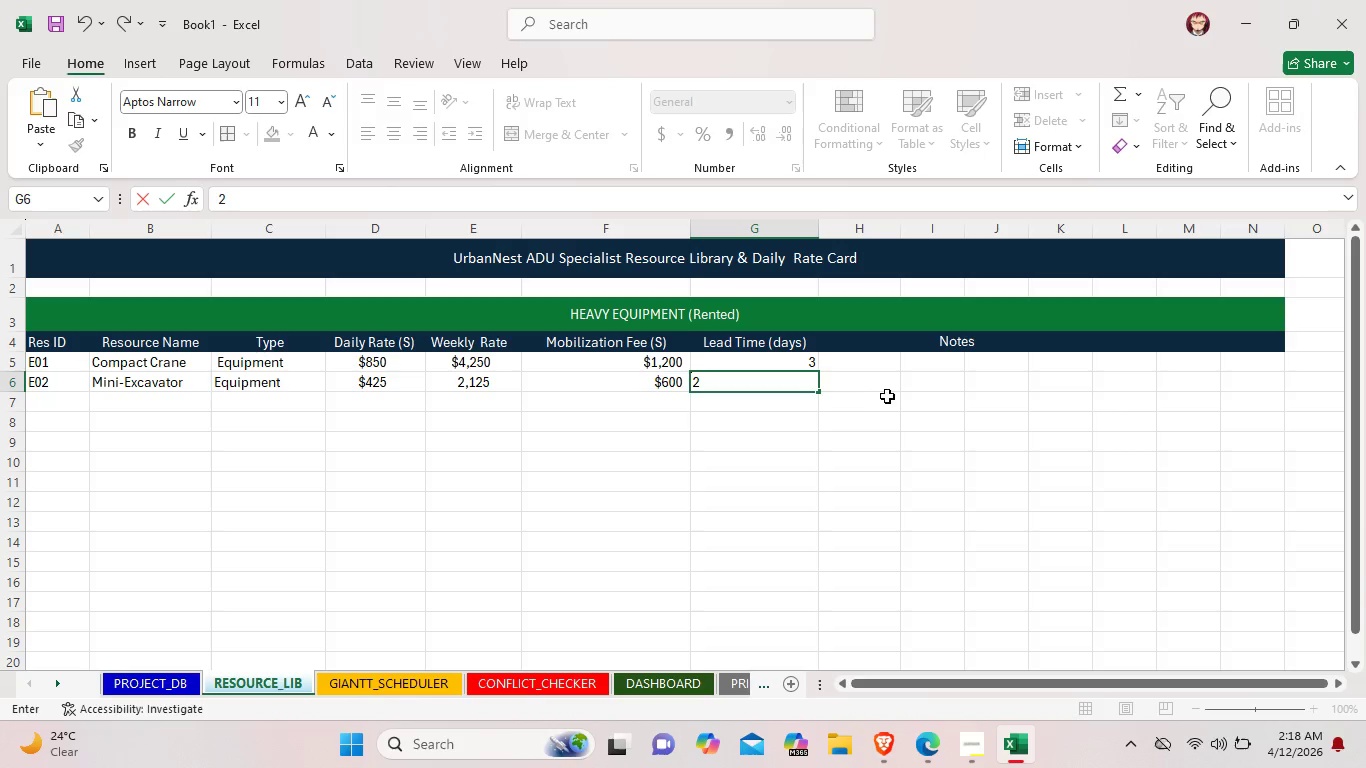 
left_click([899, 391])
 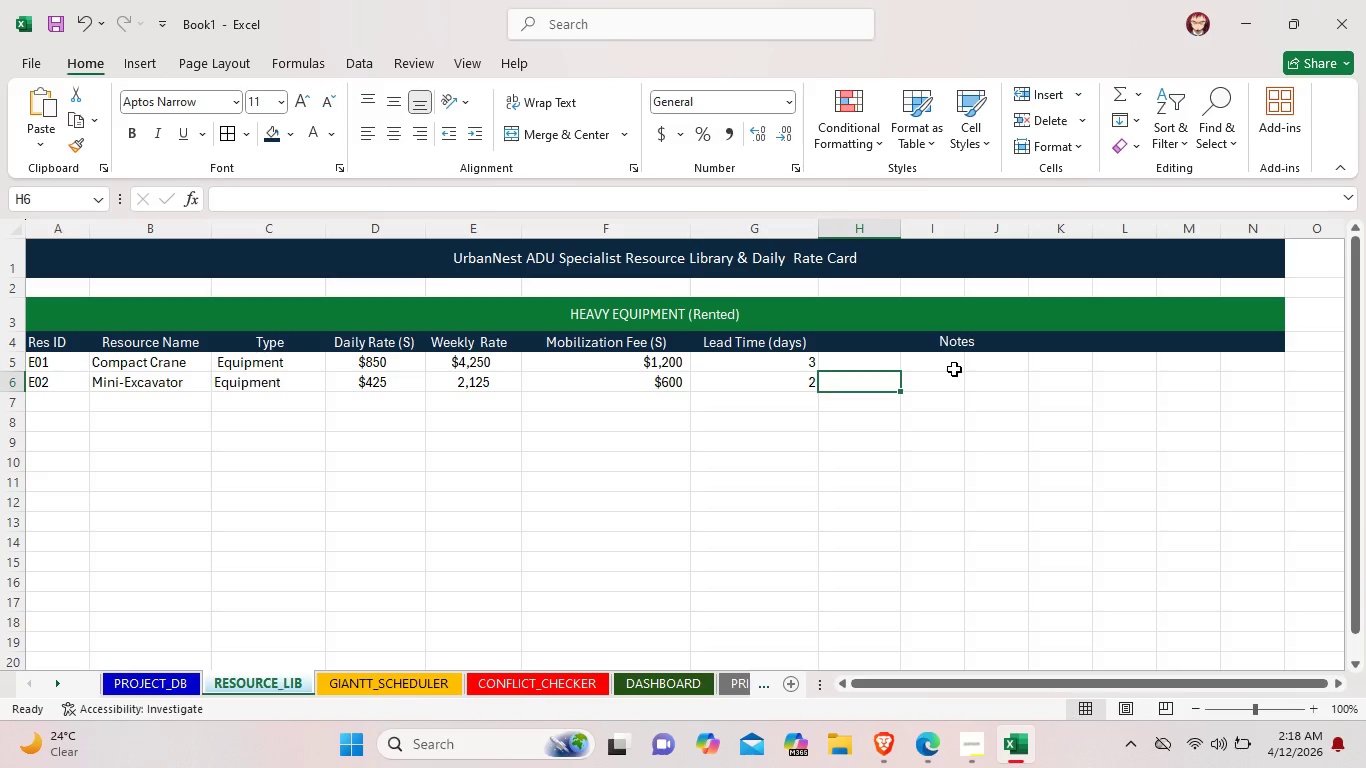 
left_click([954, 369])
 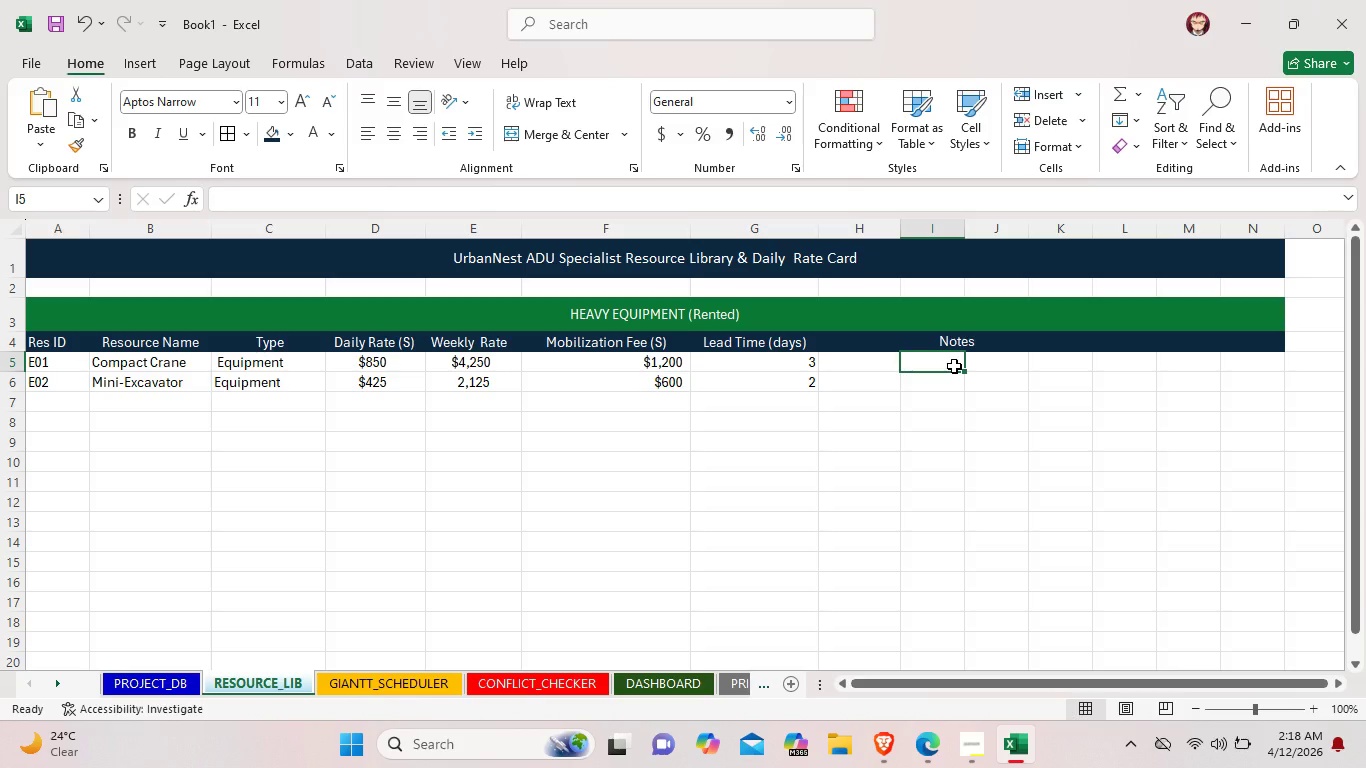 
wait(6.44)
 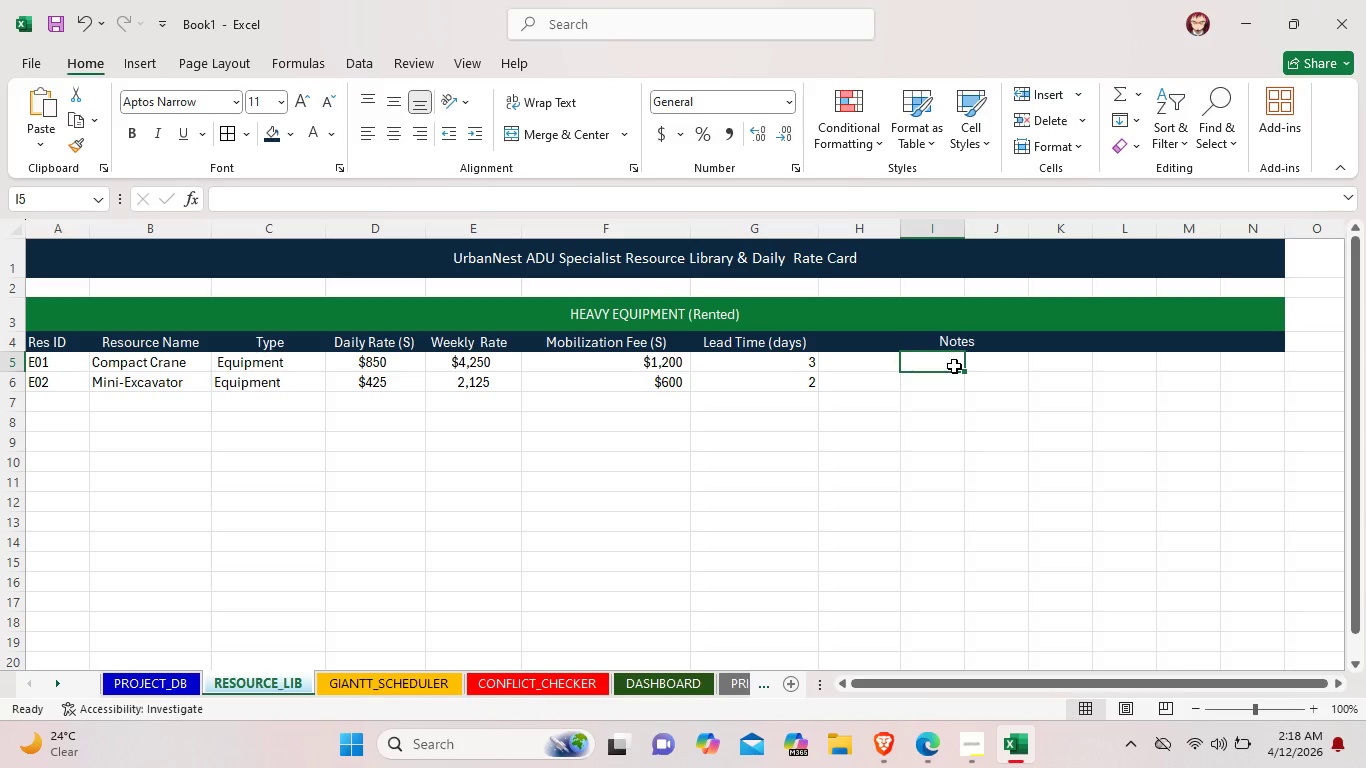 
left_click([712, 260])
 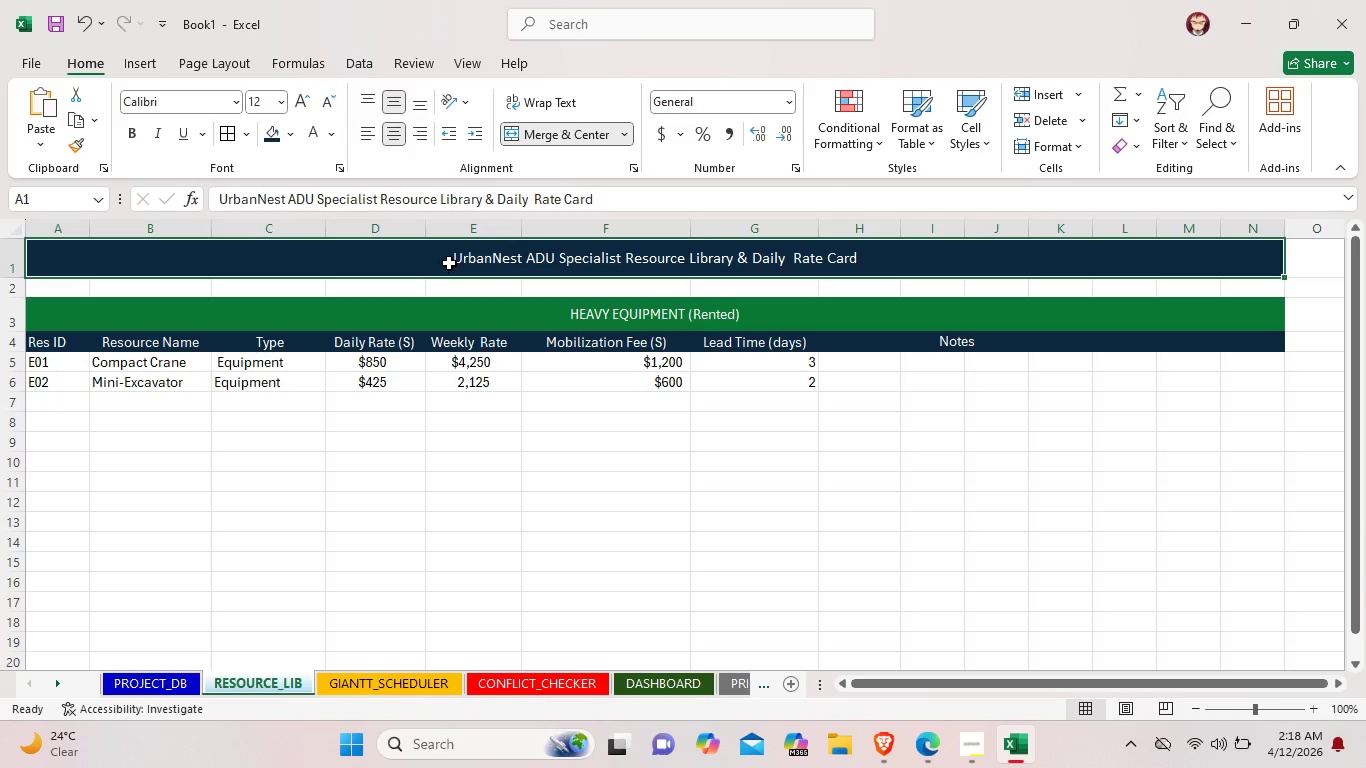 
double_click([451, 262])
 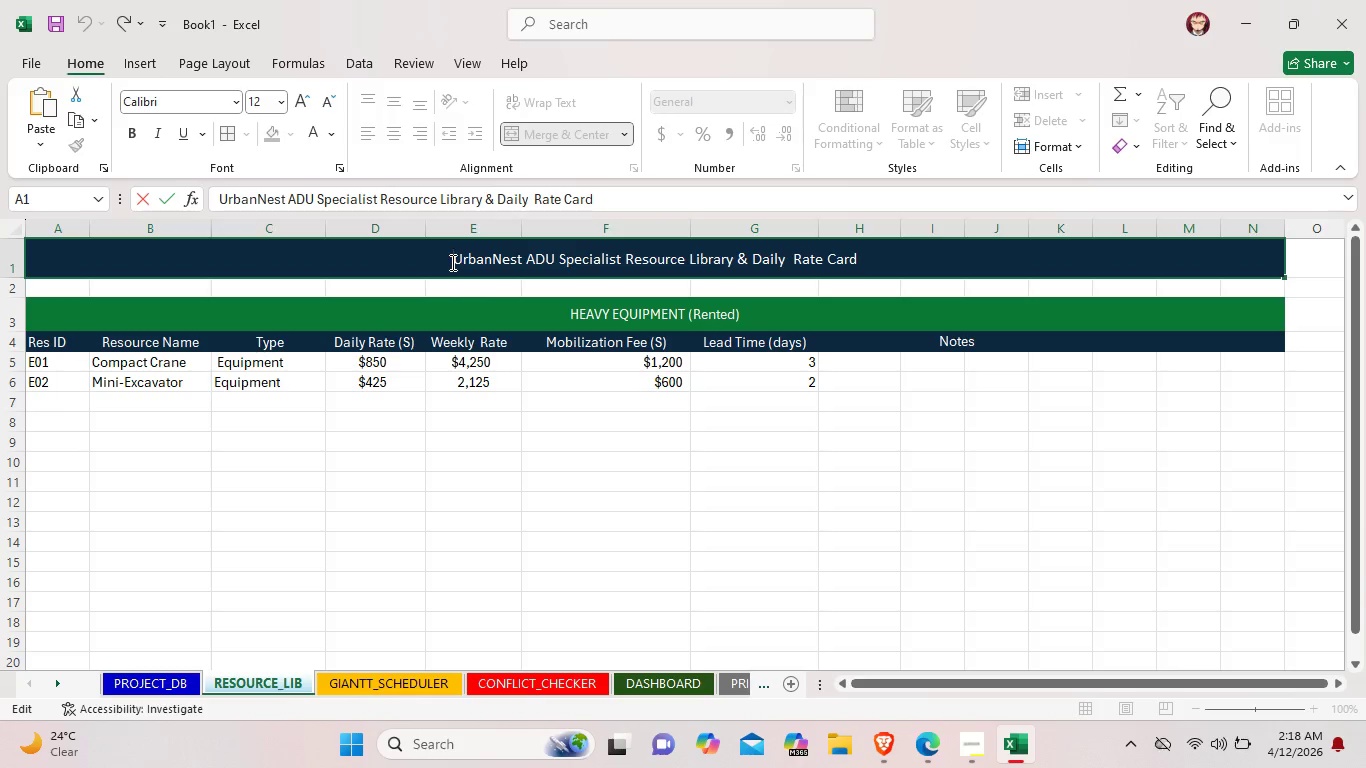 
wait(7.59)
 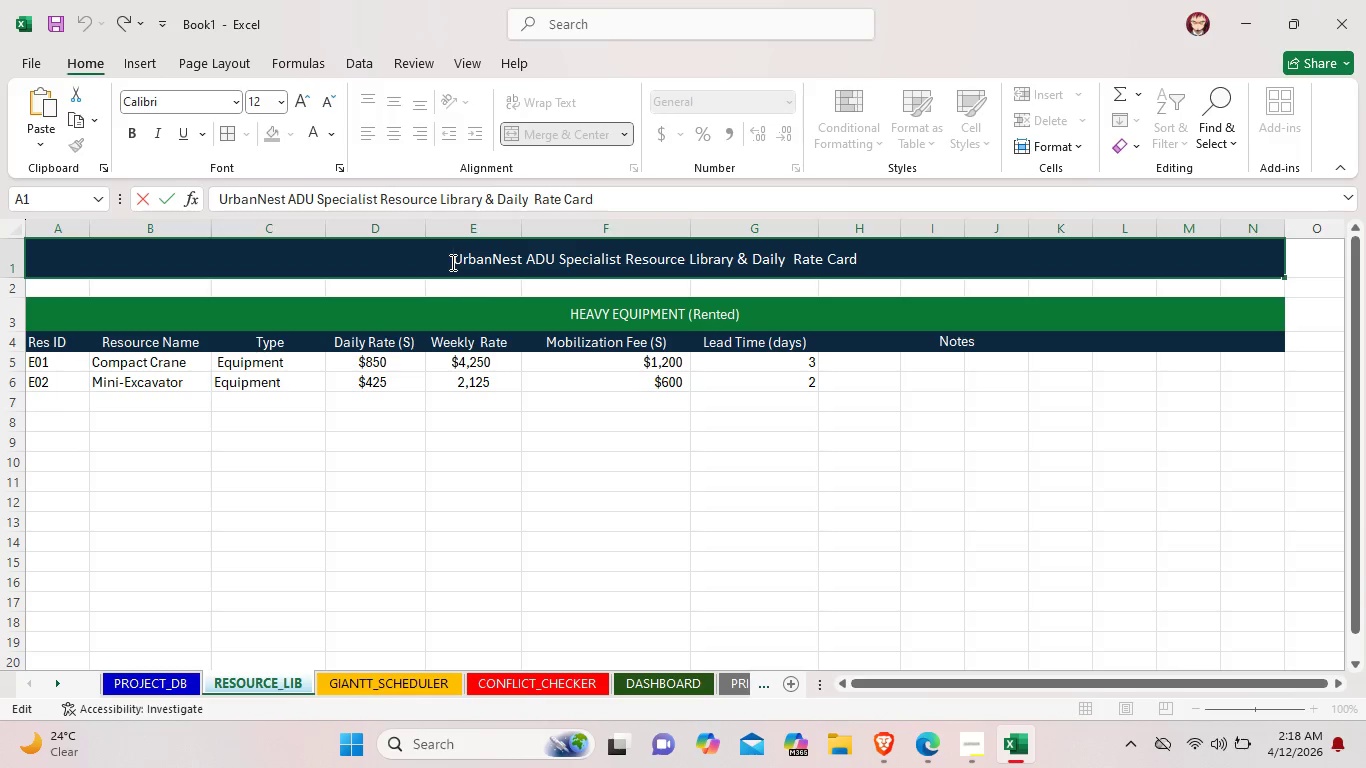 
left_click([880, 263])
 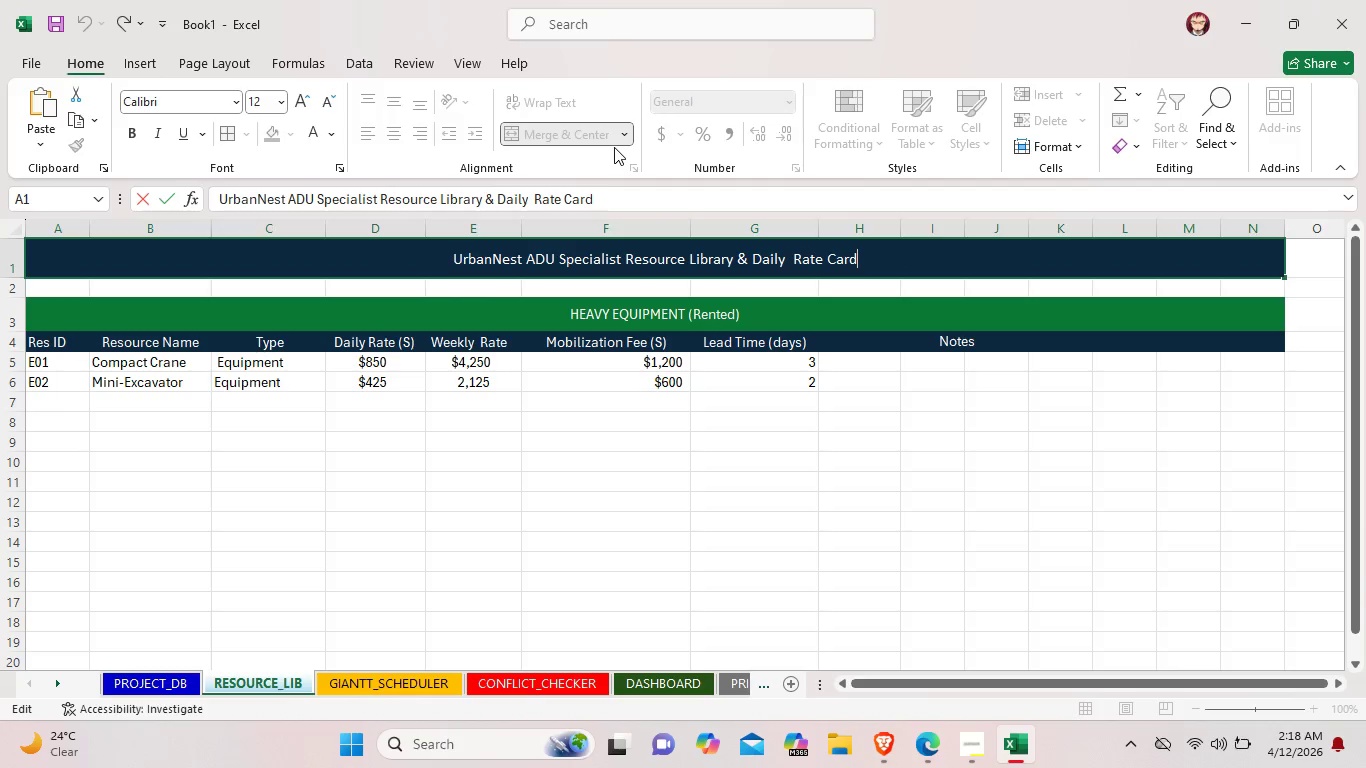 
left_click([617, 137])
 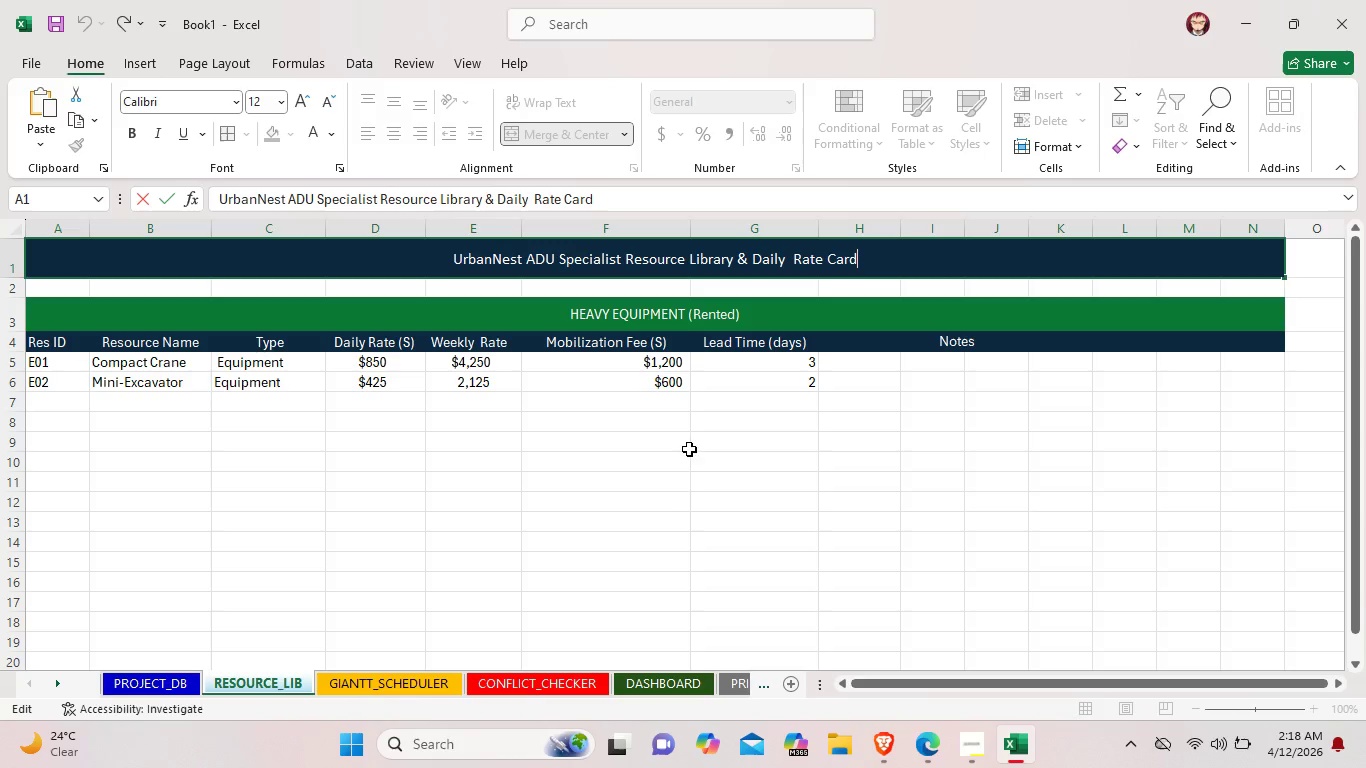 
left_click([690, 494])
 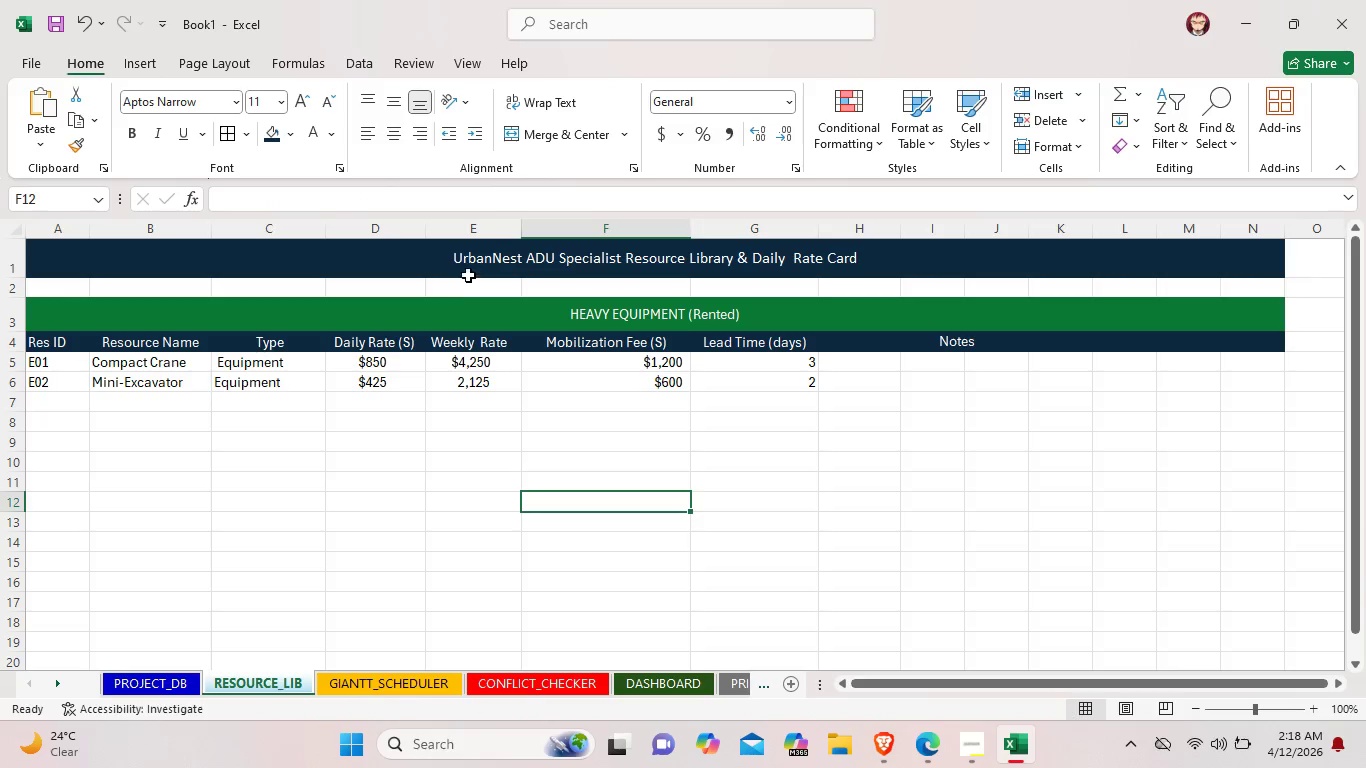 
left_click([441, 250])
 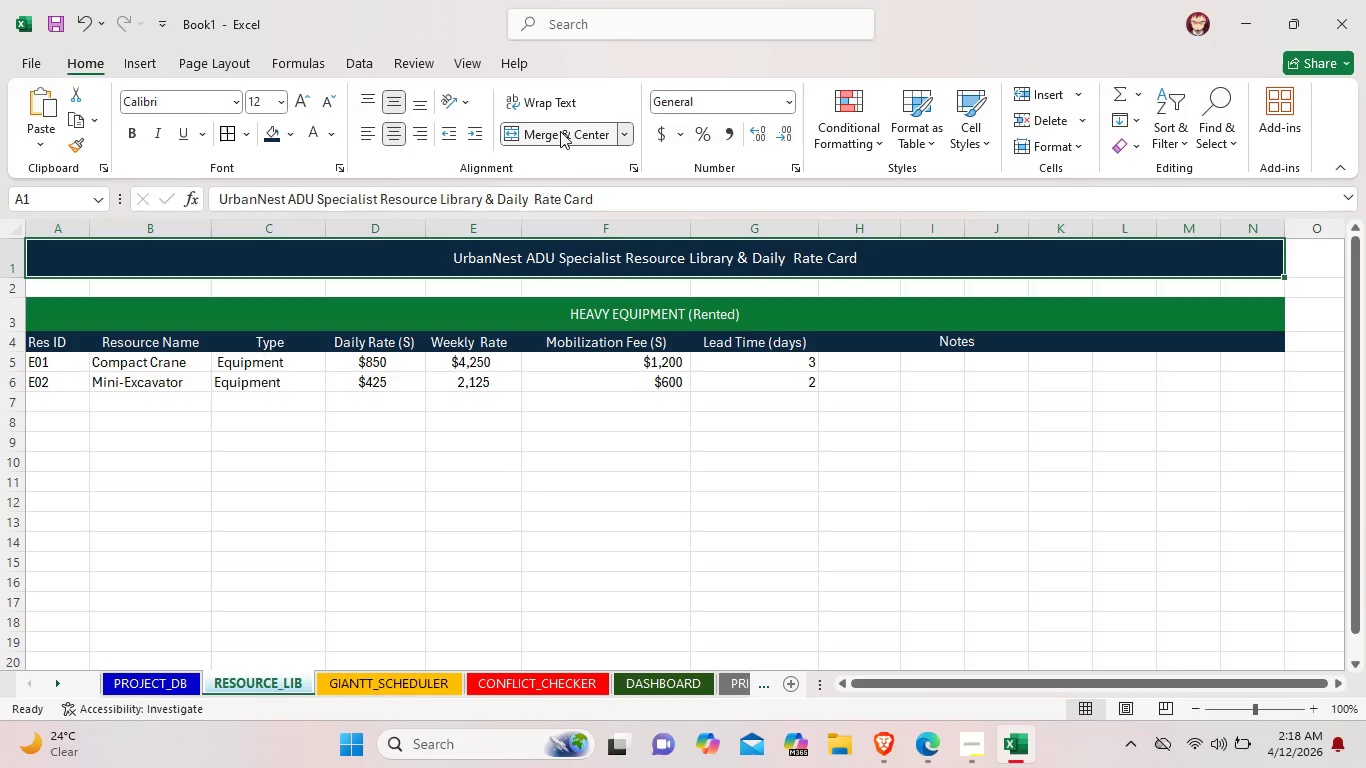 
left_click([560, 129])
 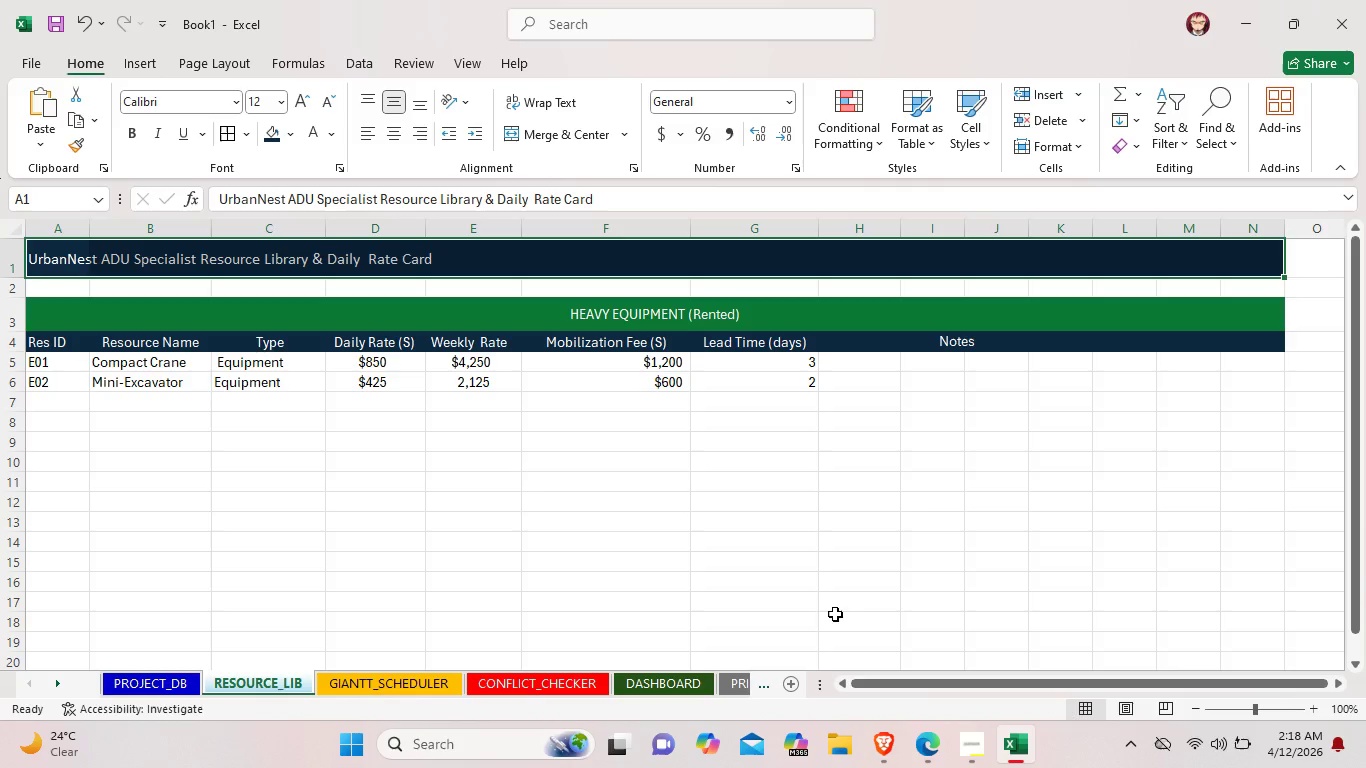 
left_click([782, 312])
 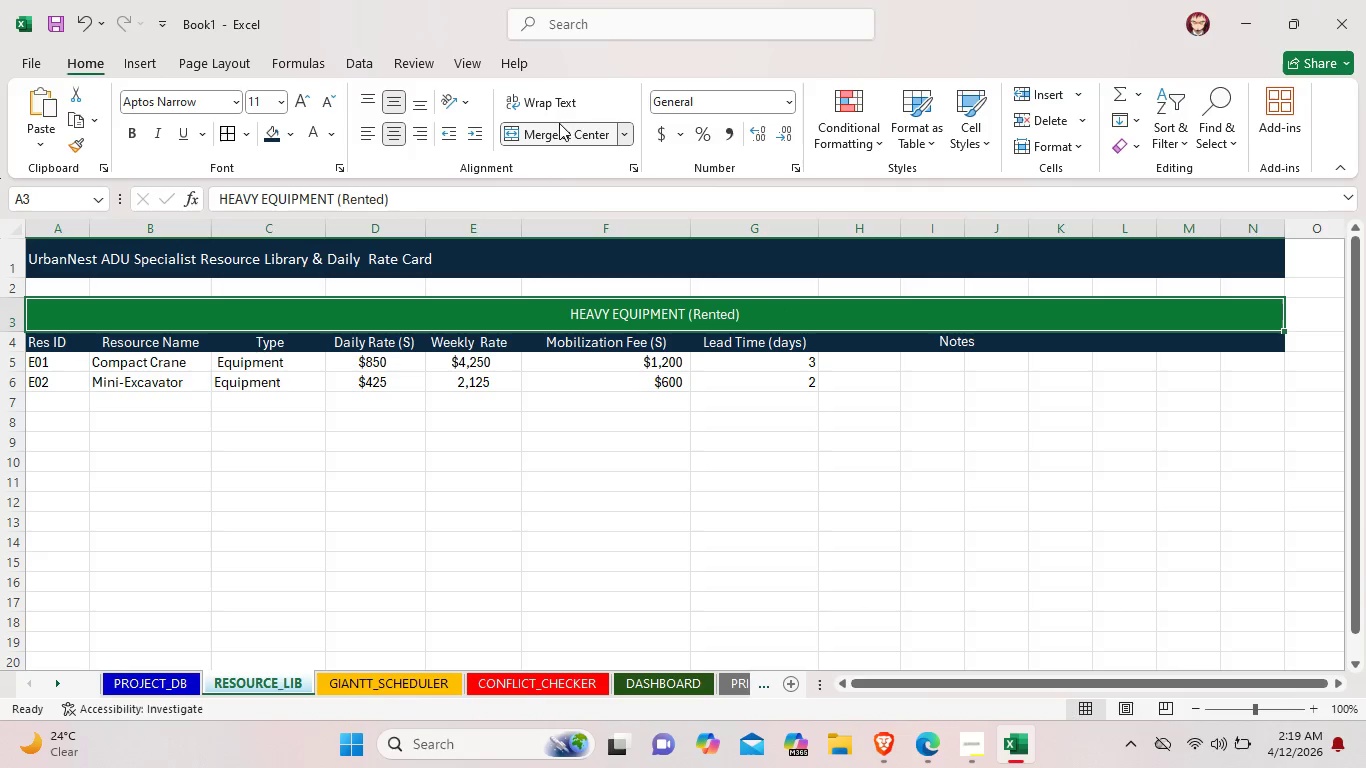 
left_click([560, 133])
 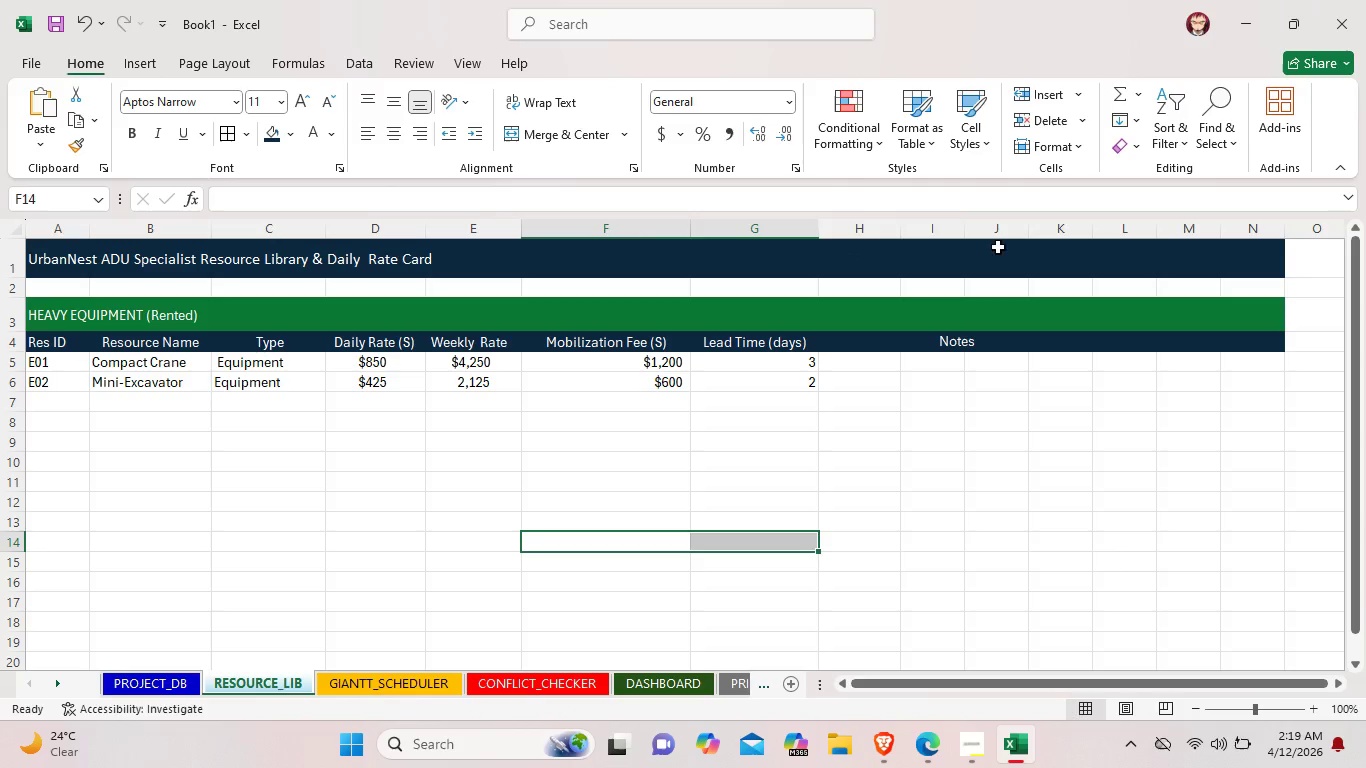 
wait(5.95)
 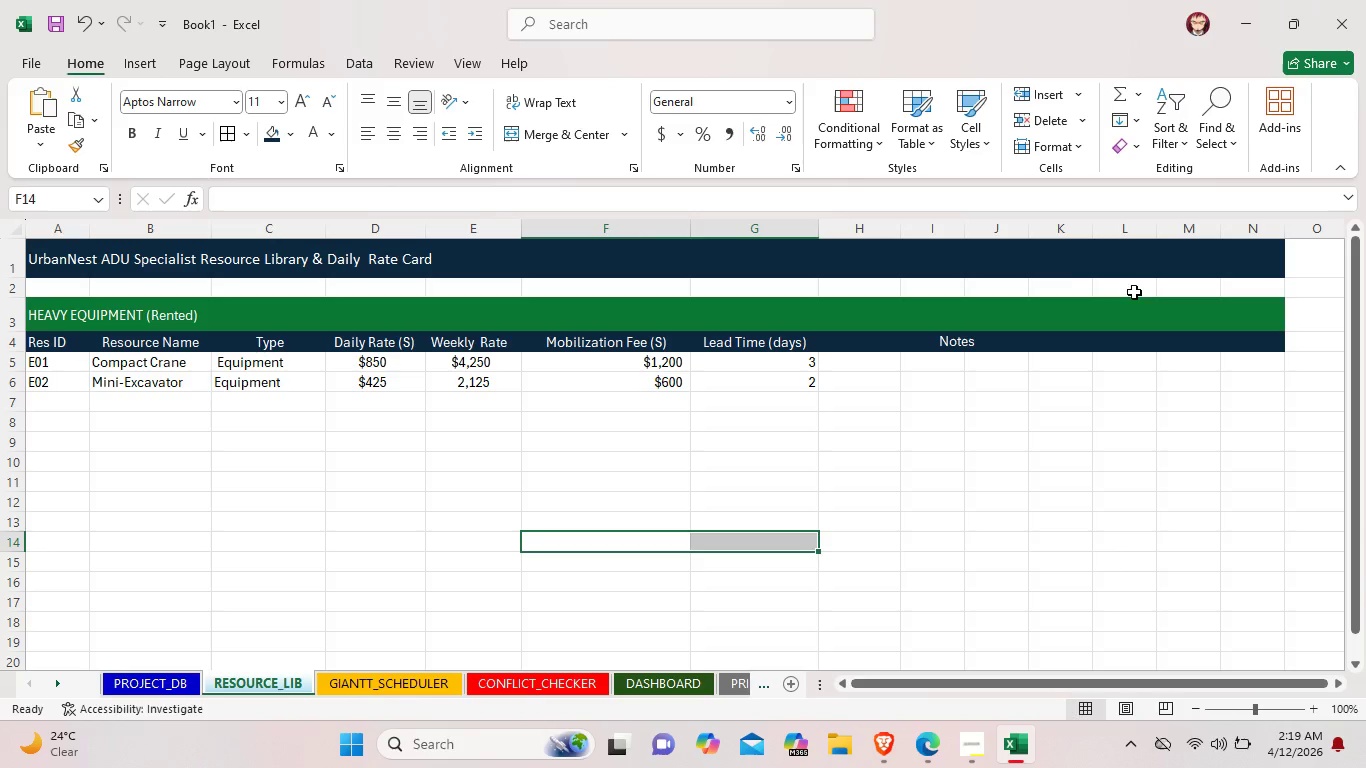 
left_click([1006, 261])
 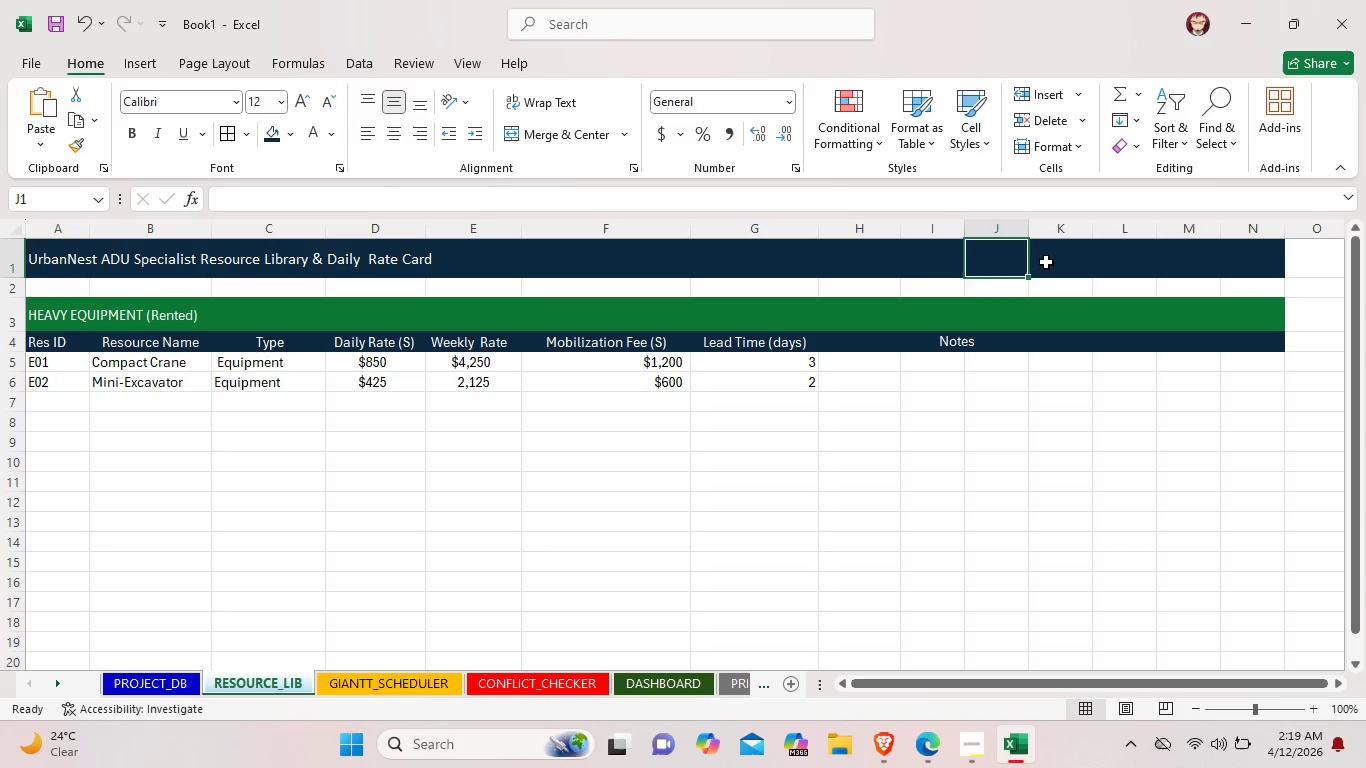 
left_click([1048, 260])
 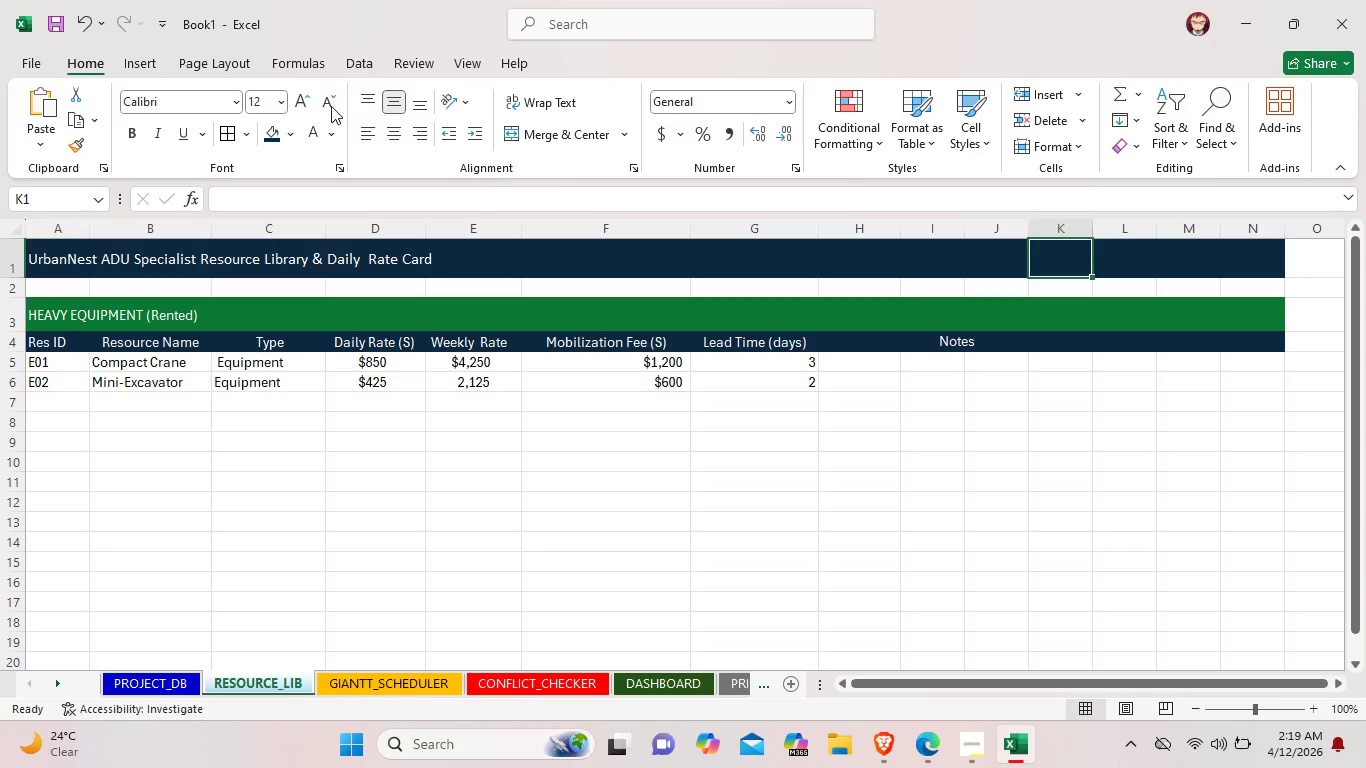 
left_click([295, 130])
 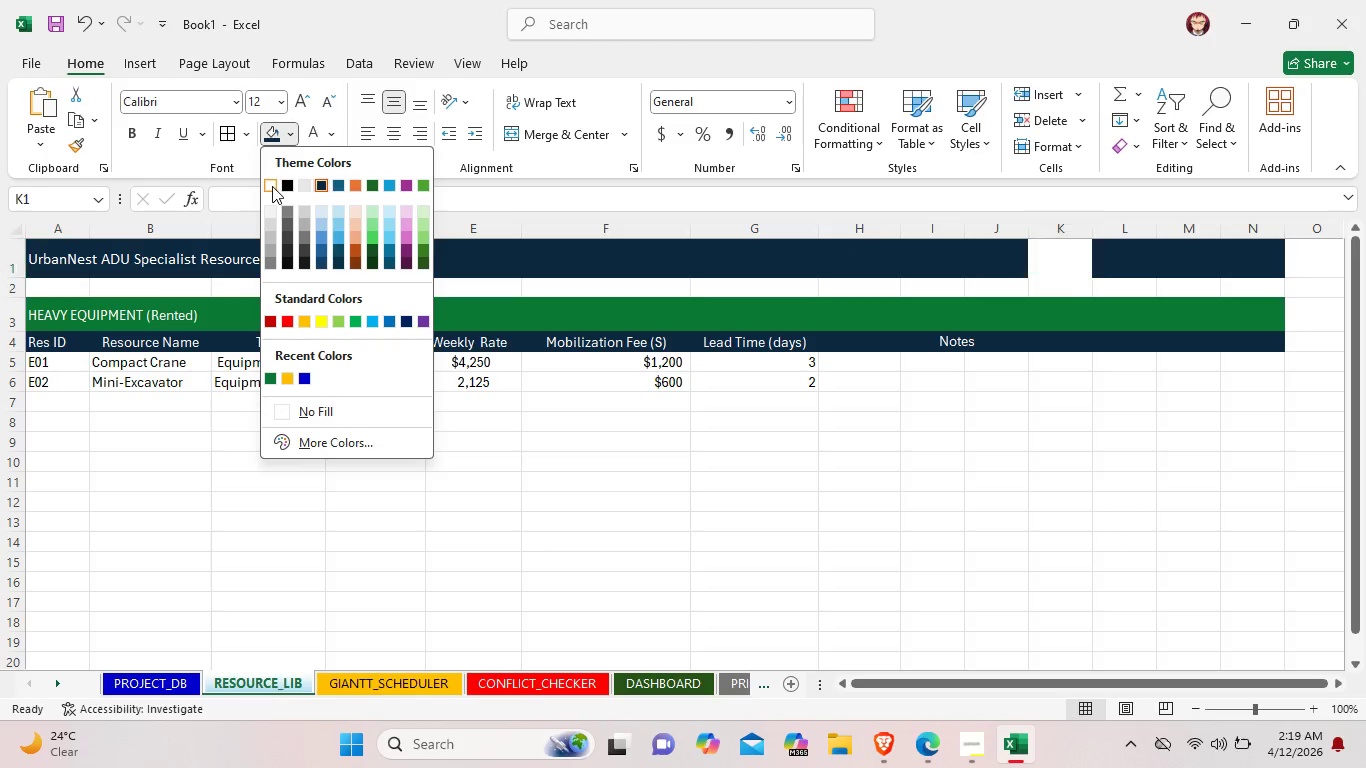 
left_click([272, 186])
 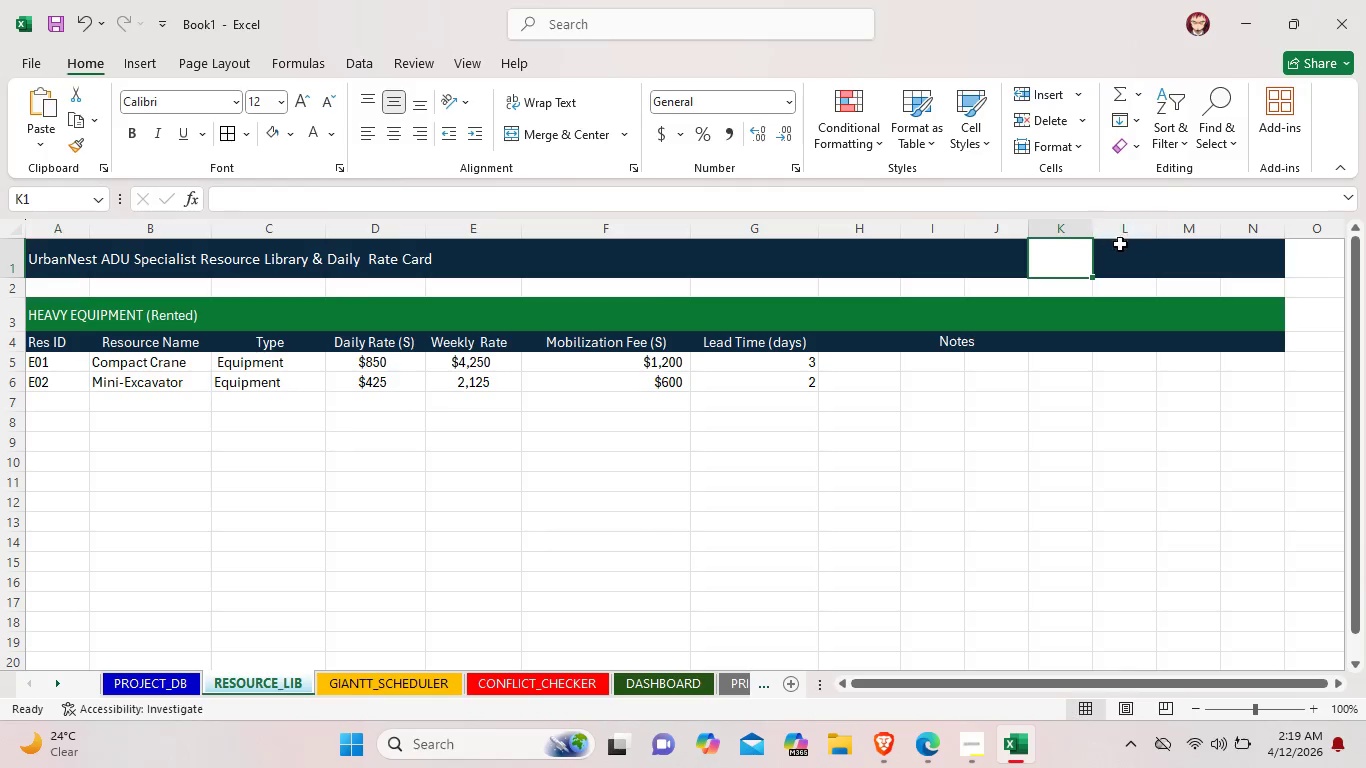 
left_click([1126, 259])
 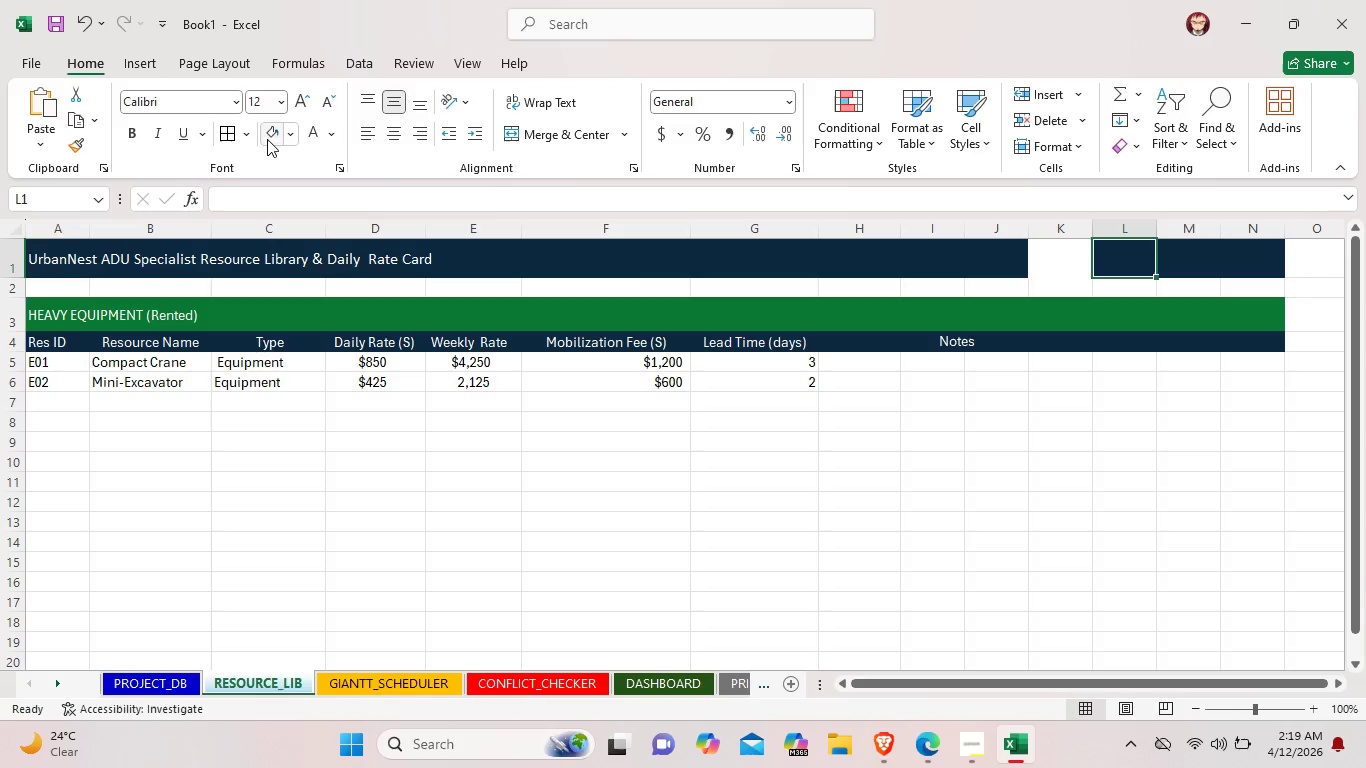 
left_click([272, 138])
 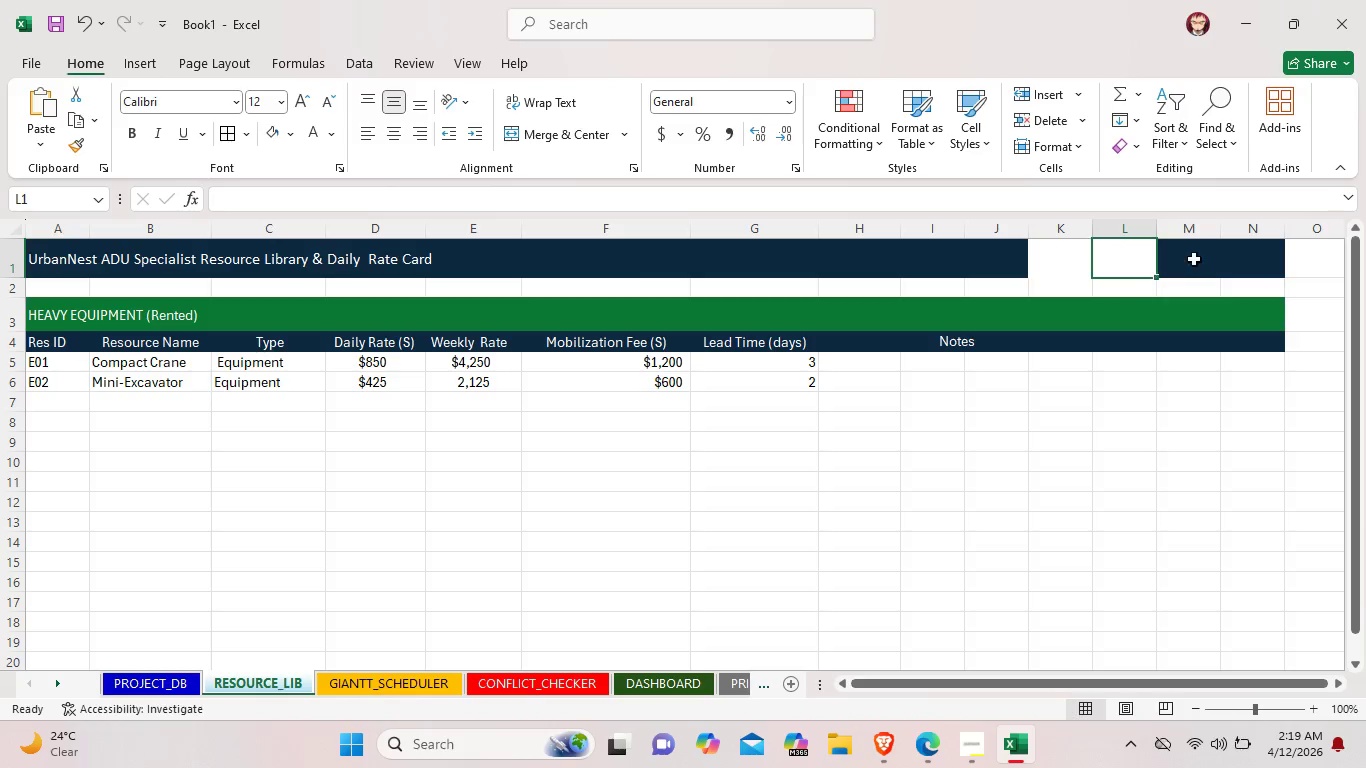 
left_click([1196, 259])
 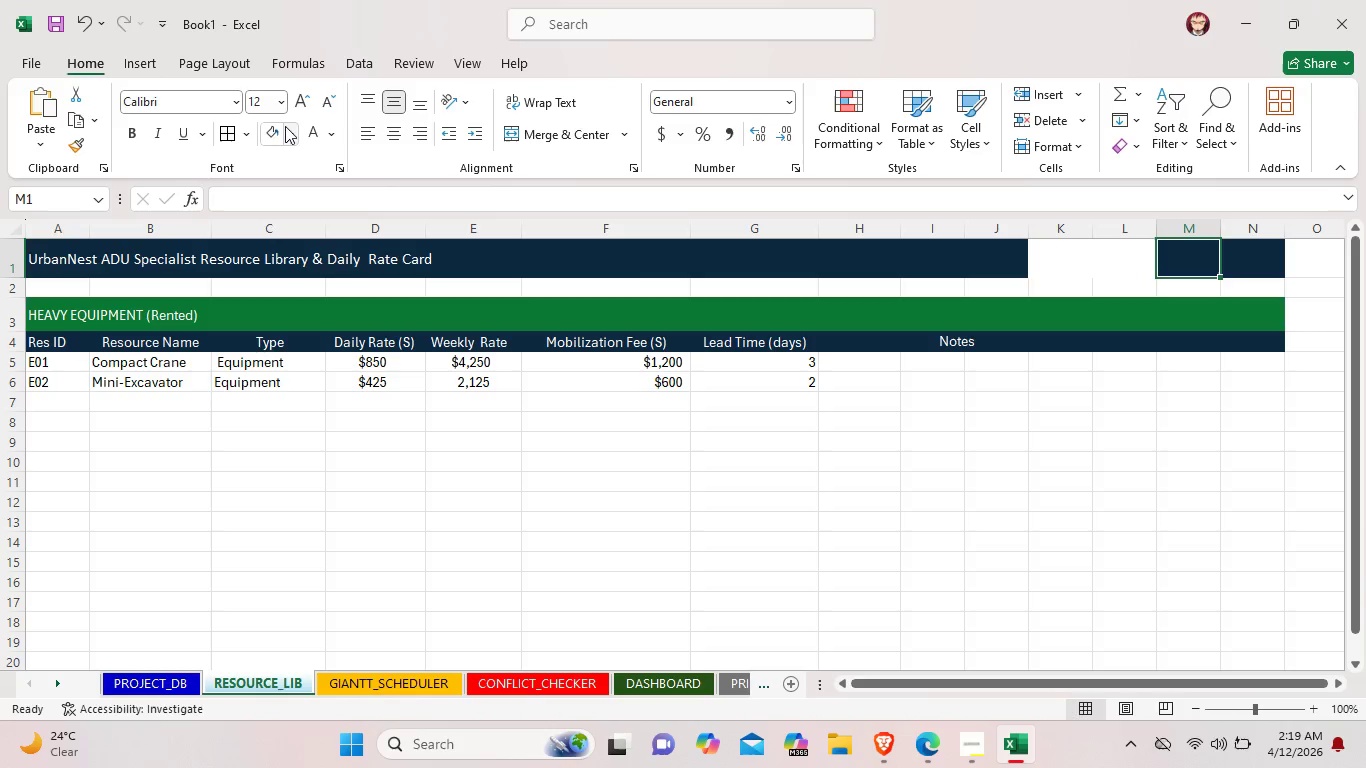 
left_click([271, 130])
 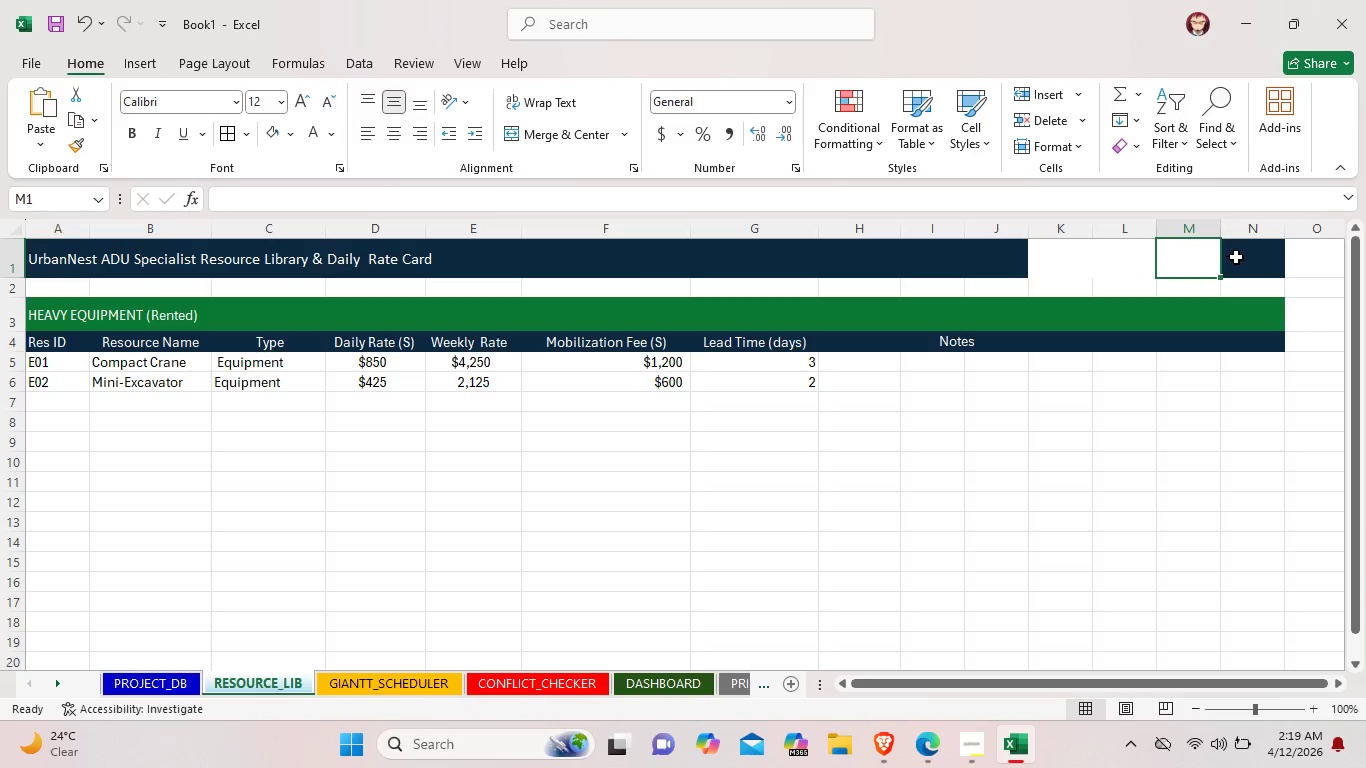 
left_click([1252, 260])
 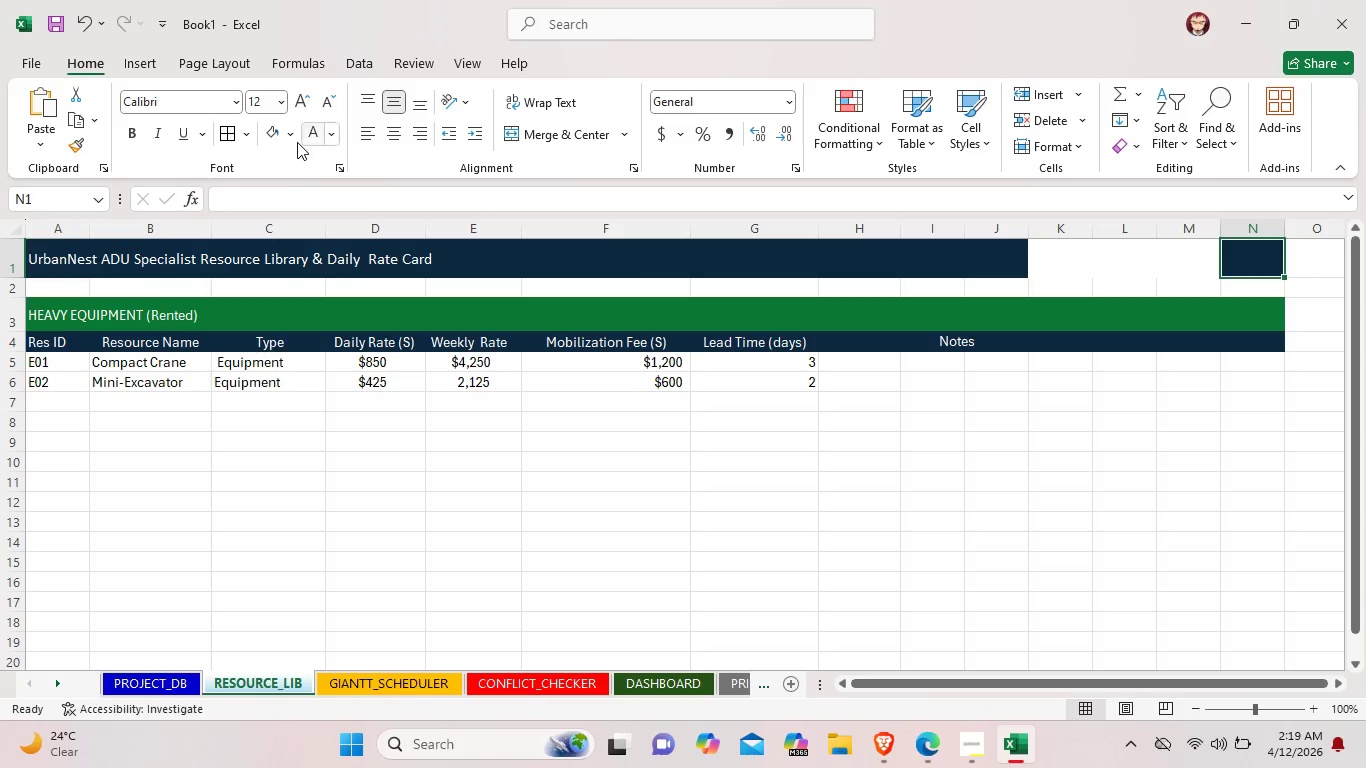 
left_click([271, 133])
 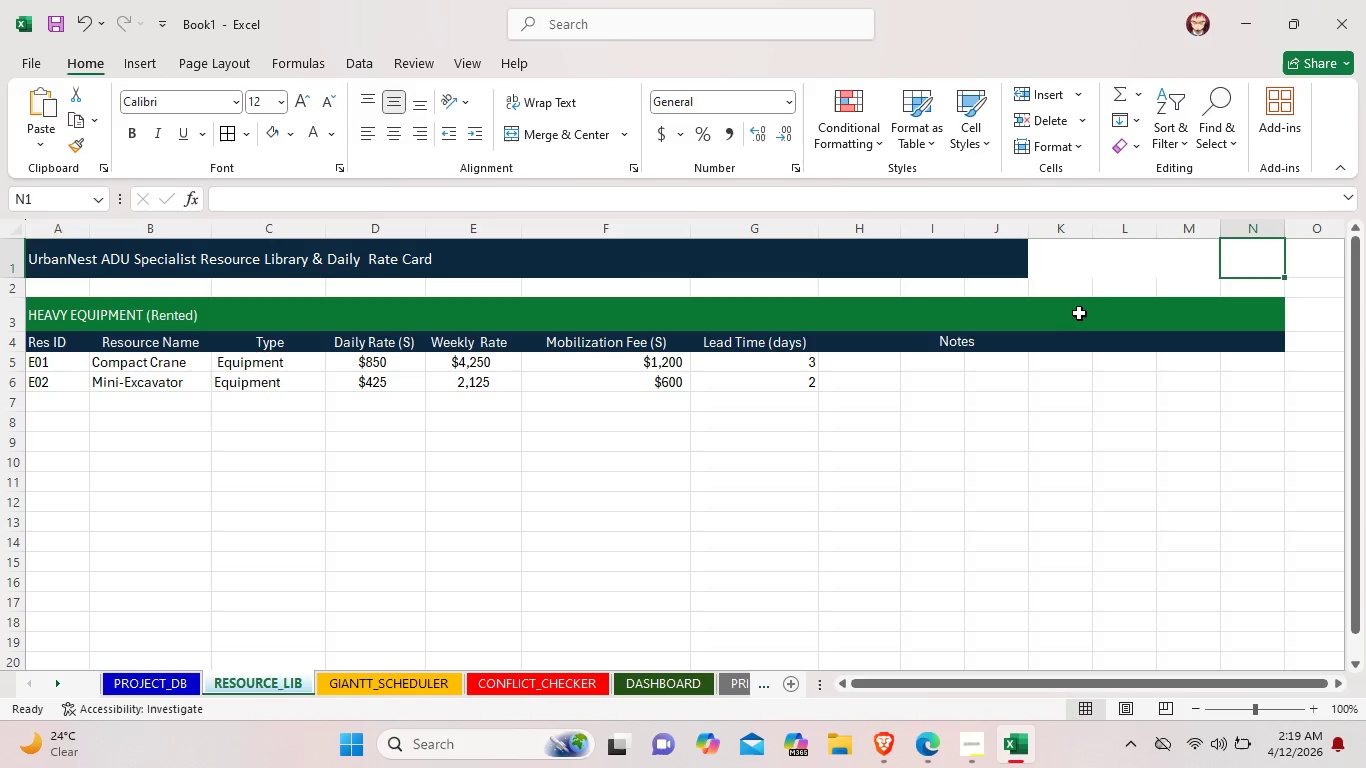 
left_click([1073, 314])
 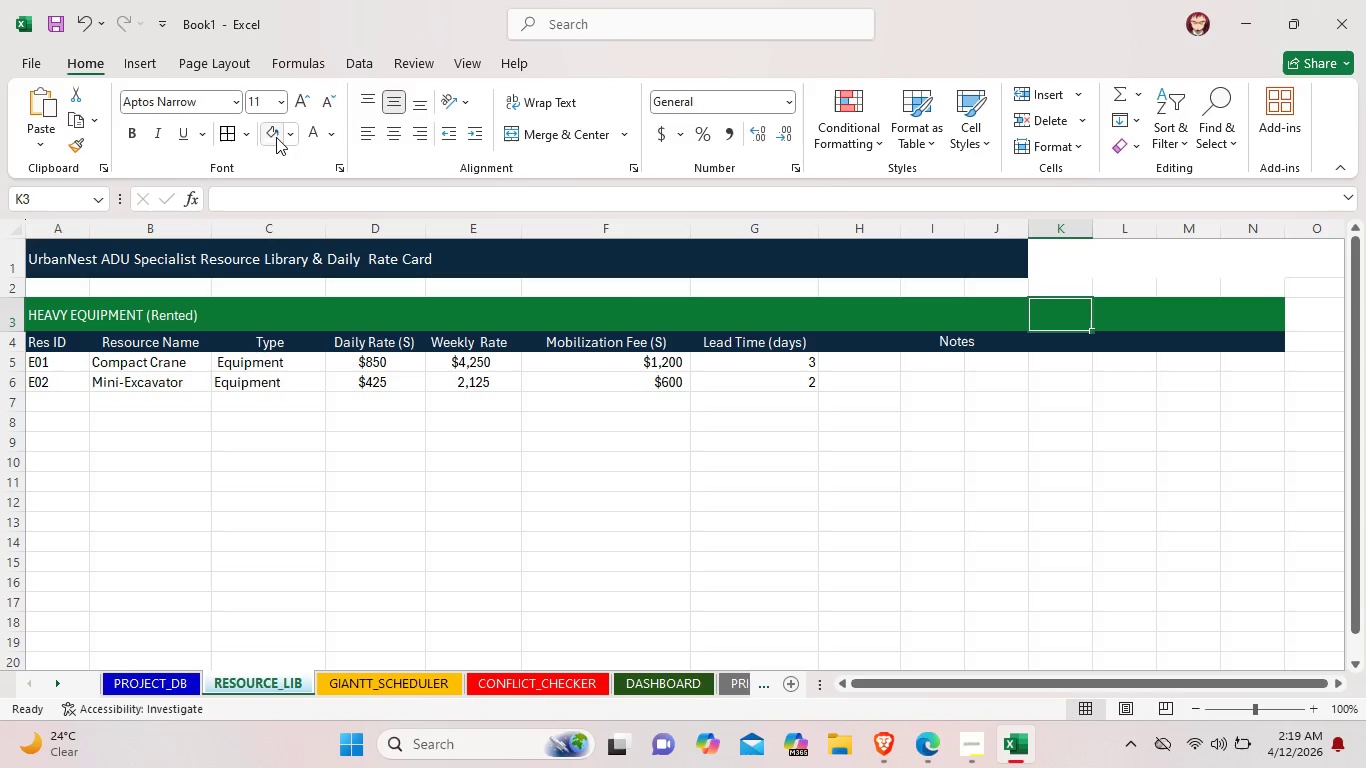 
left_click([276, 137])
 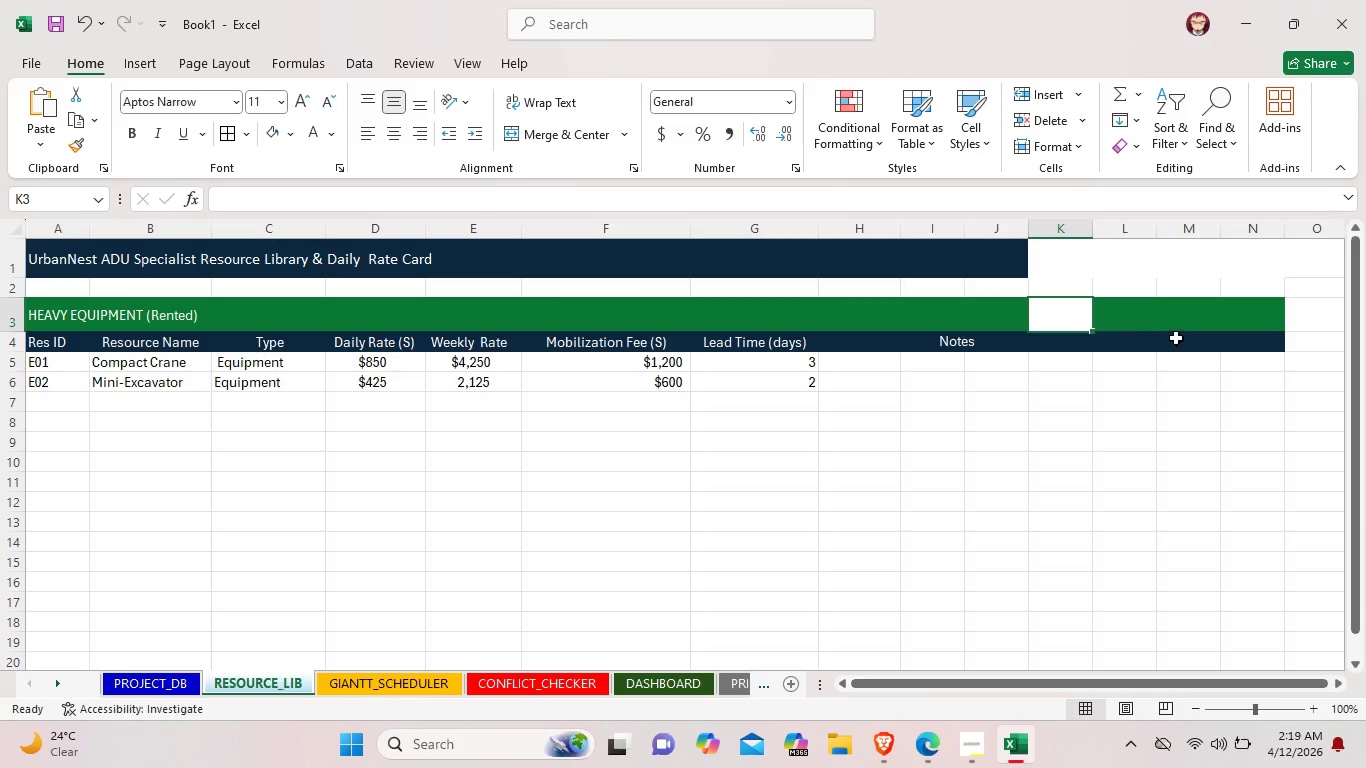 
left_click([1135, 320])
 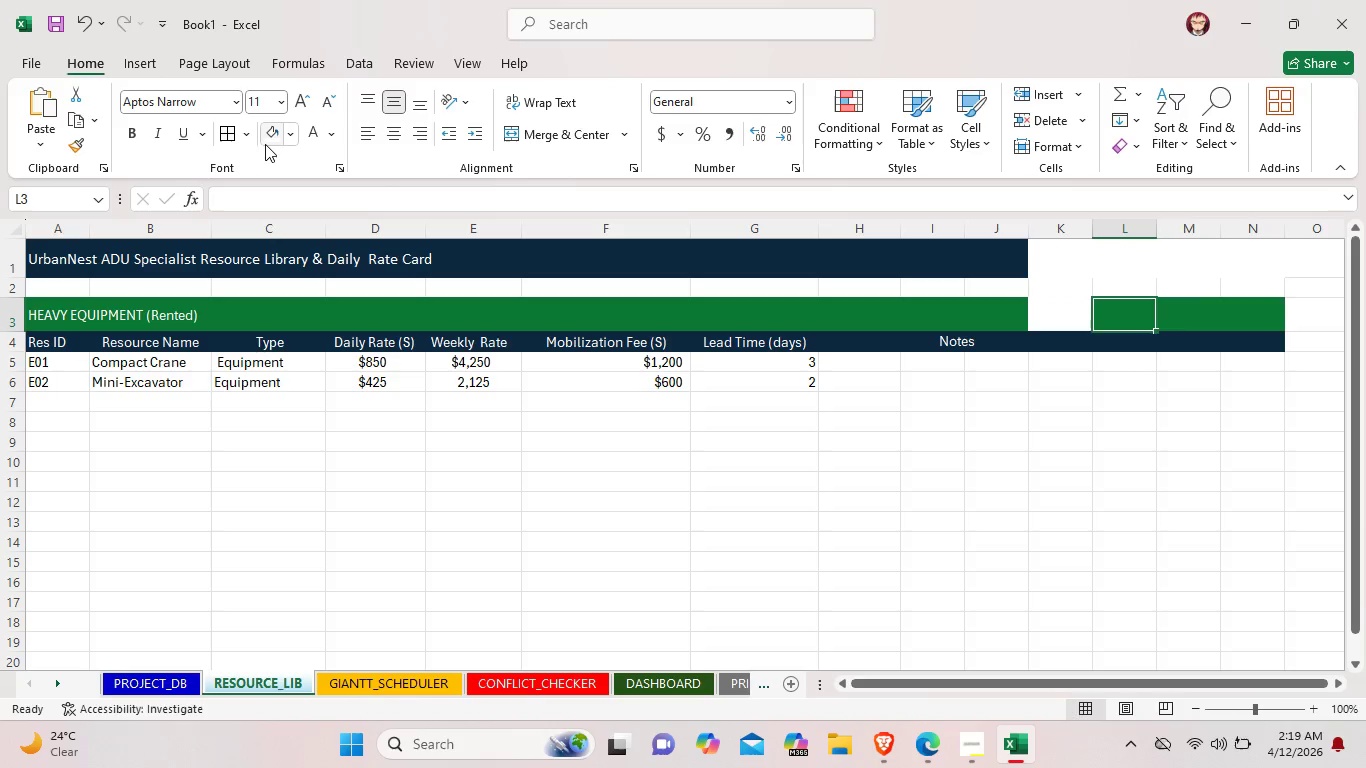 
left_click([266, 143])
 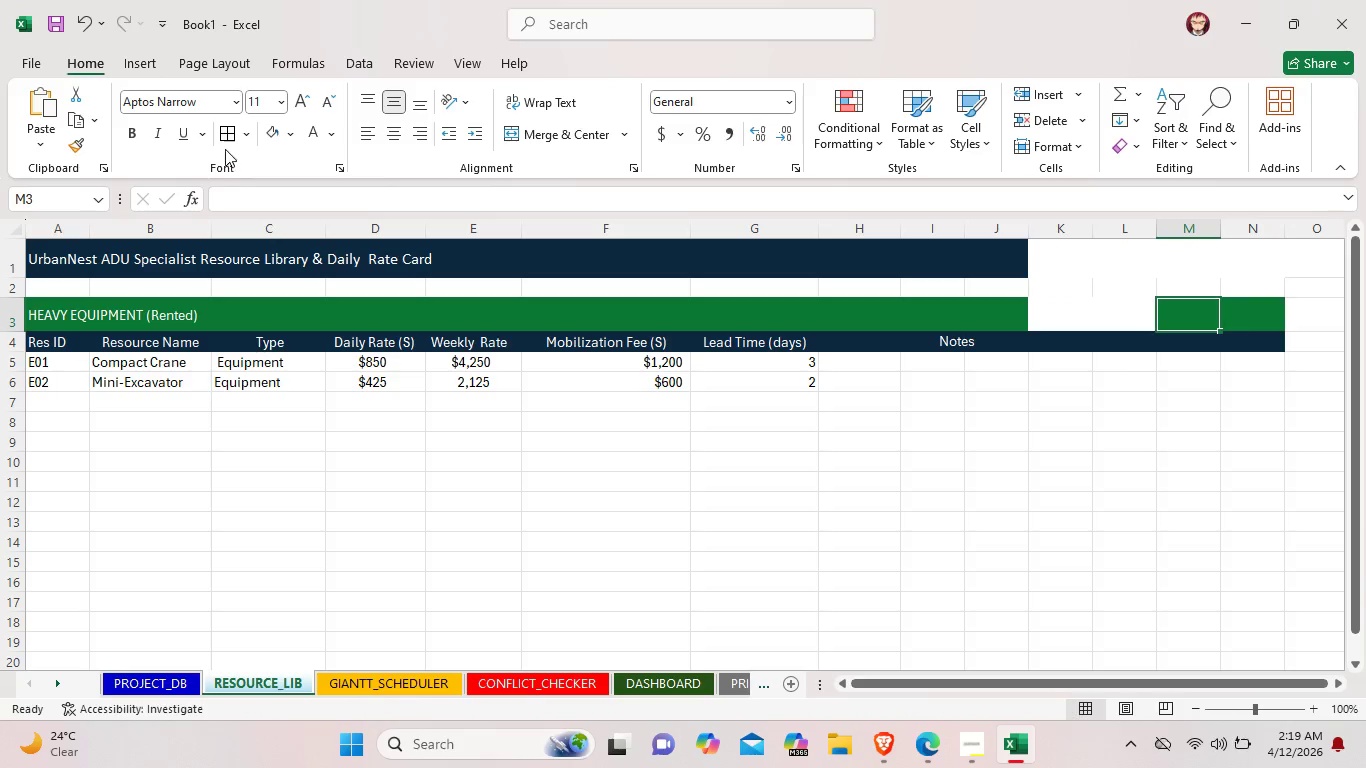 
left_click([273, 132])
 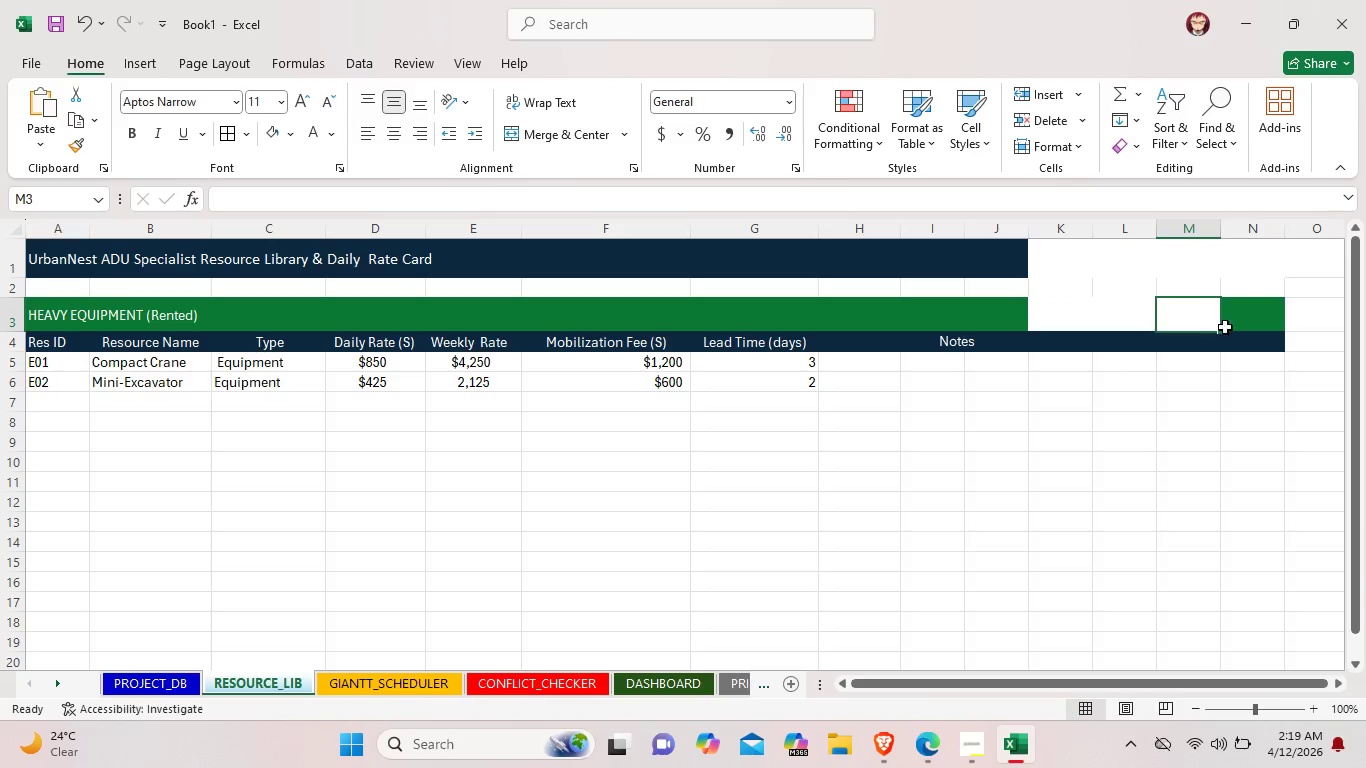 
left_click([1246, 316])
 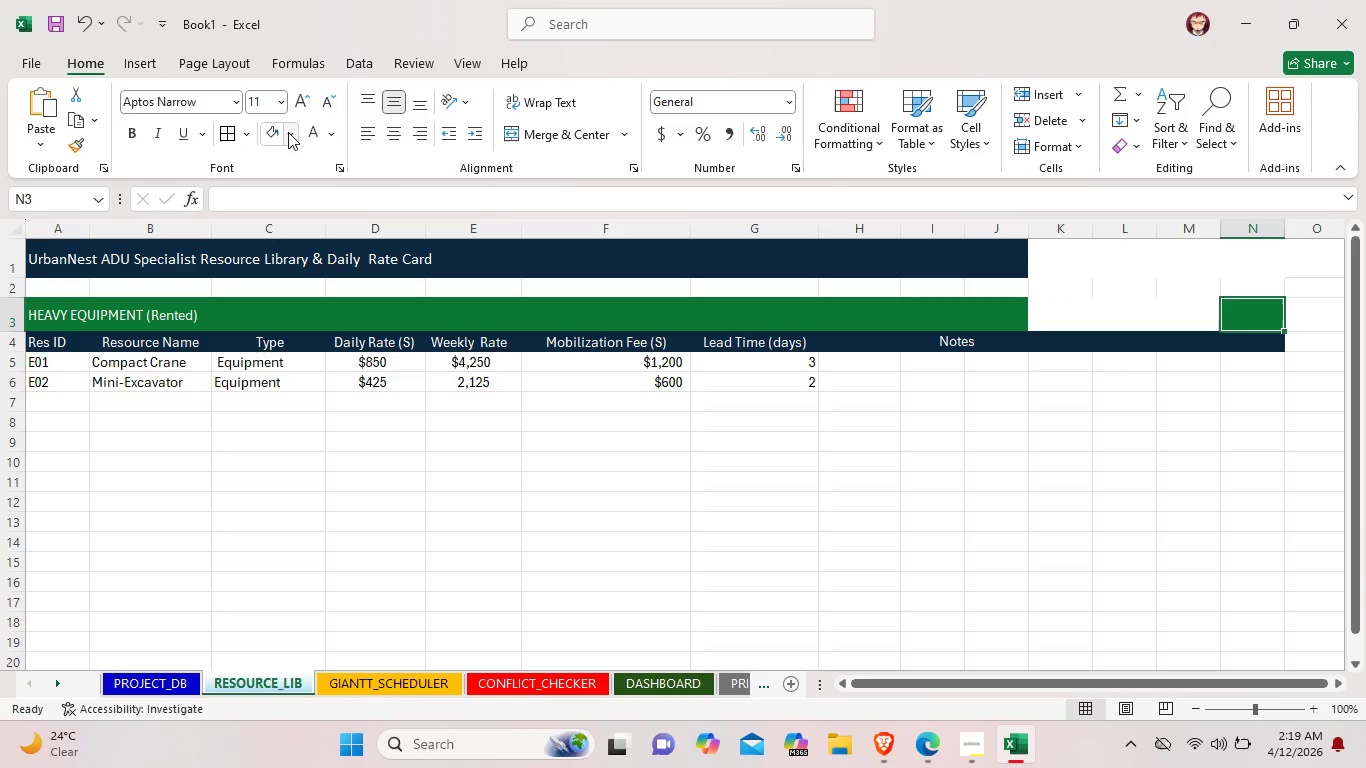 
left_click([275, 131])
 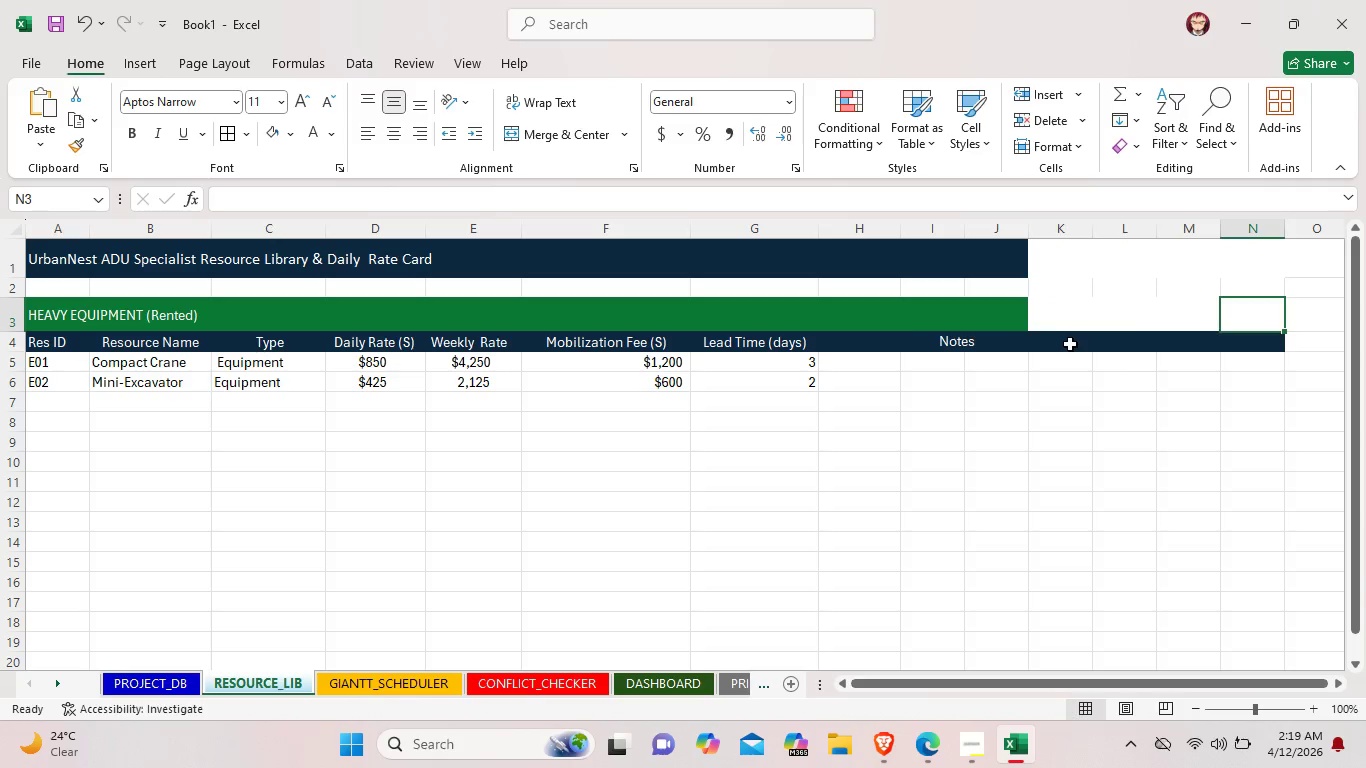 
left_click([1067, 345])
 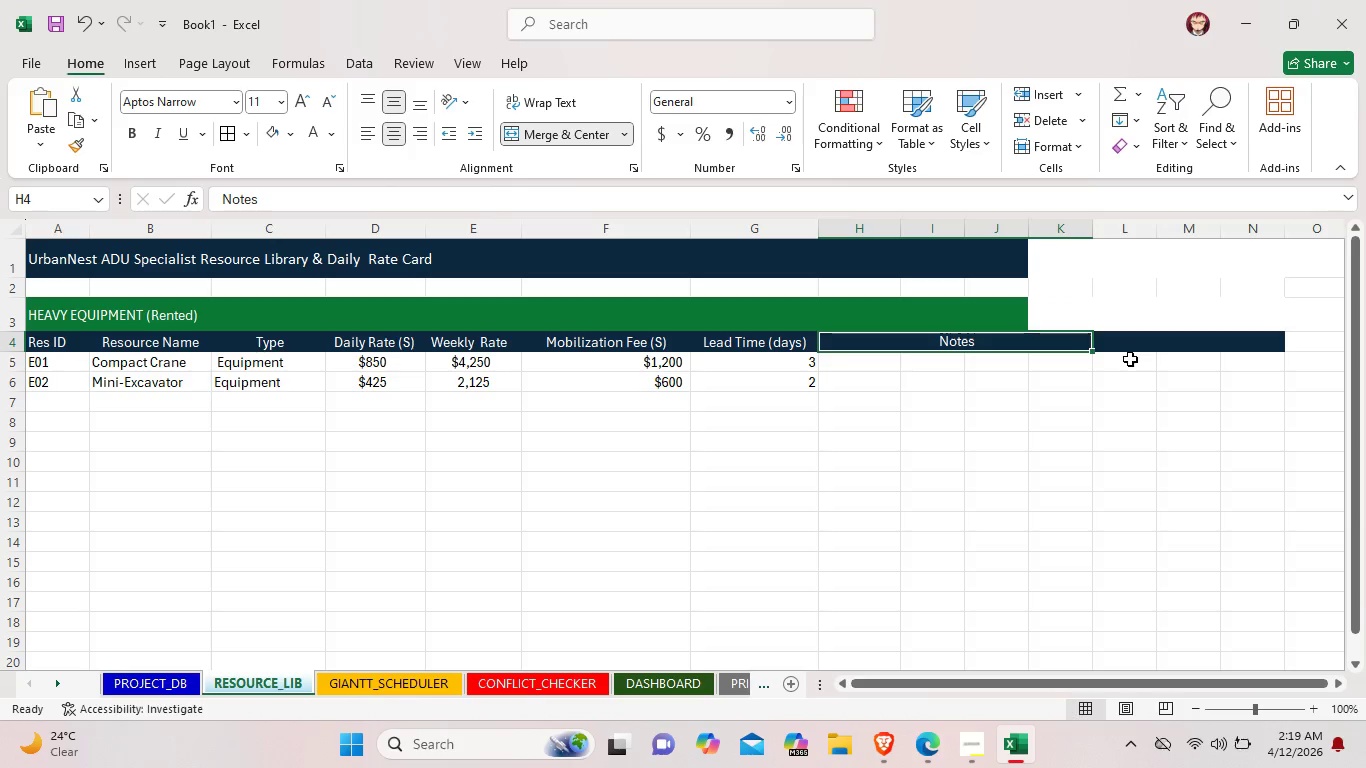 
left_click([1130, 350])
 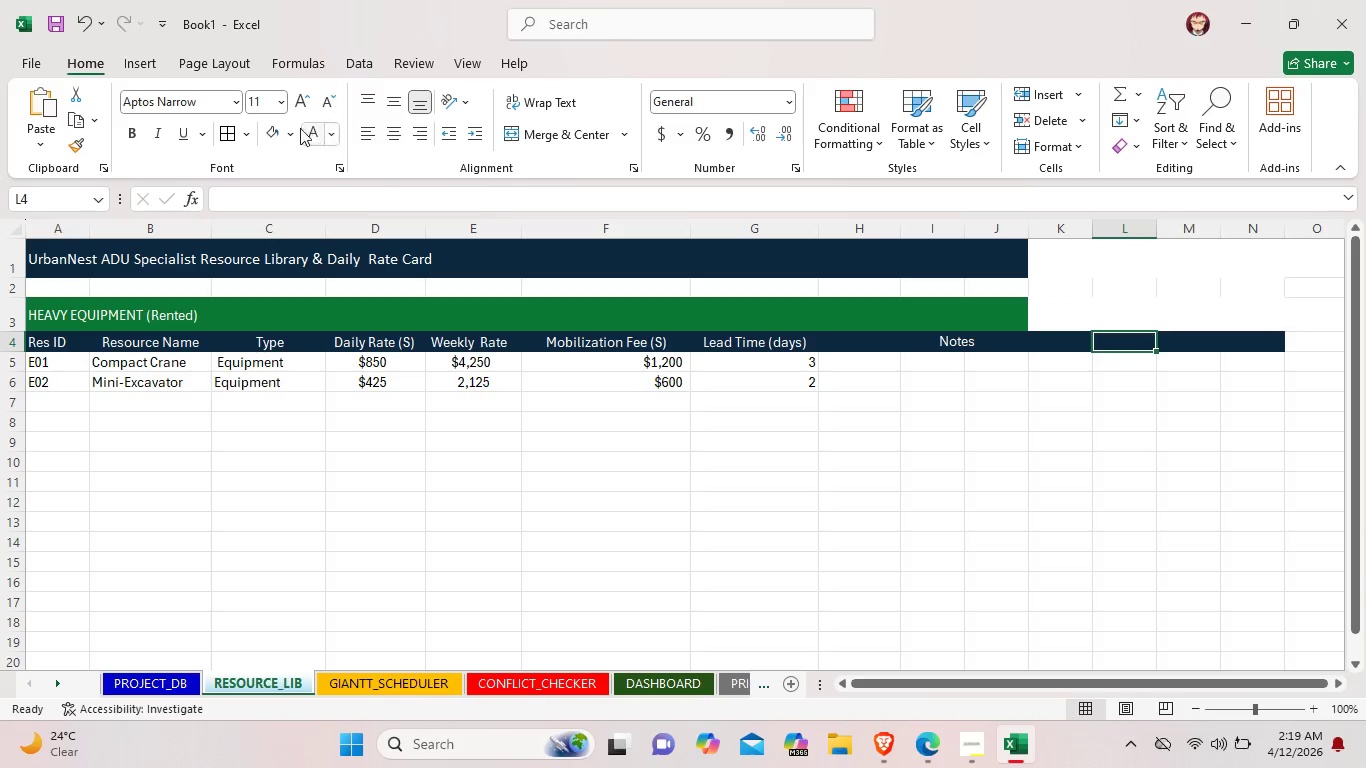 
left_click([272, 127])
 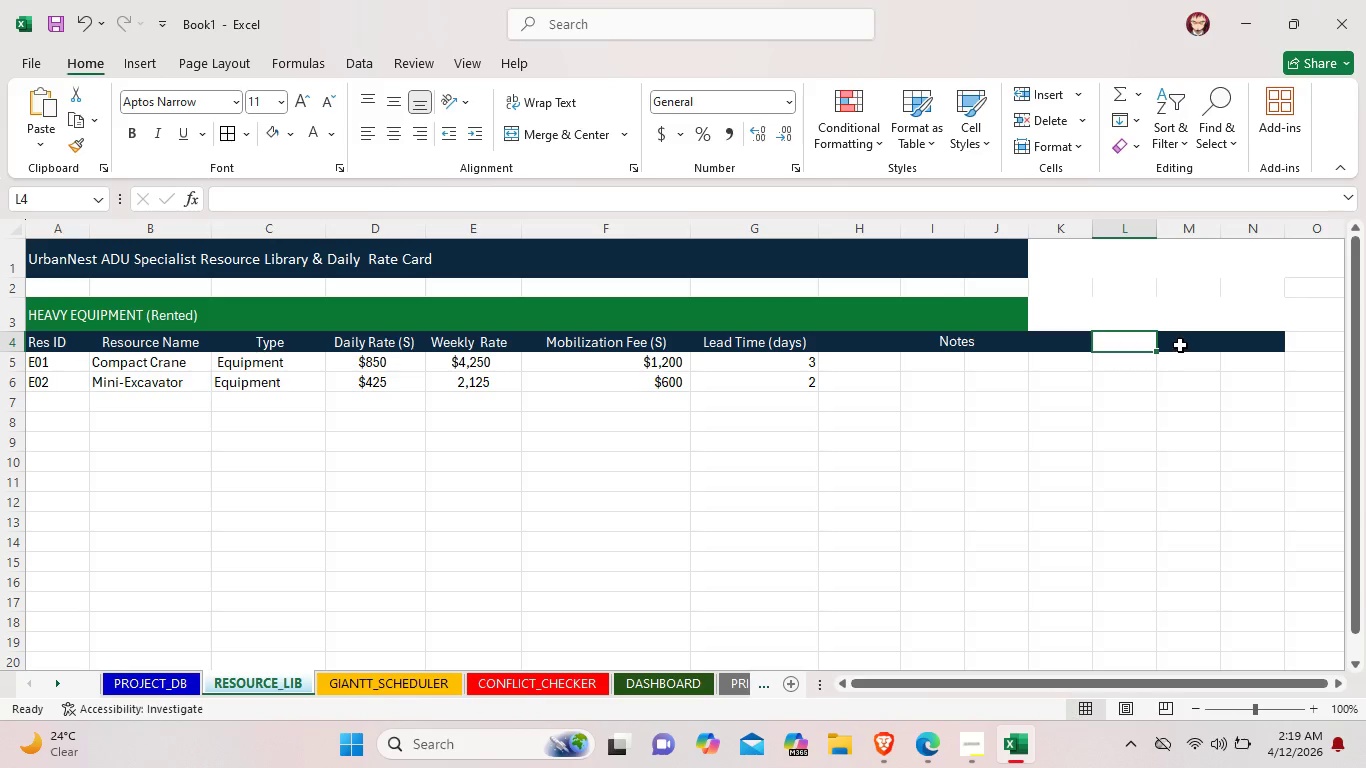 
left_click([1180, 345])
 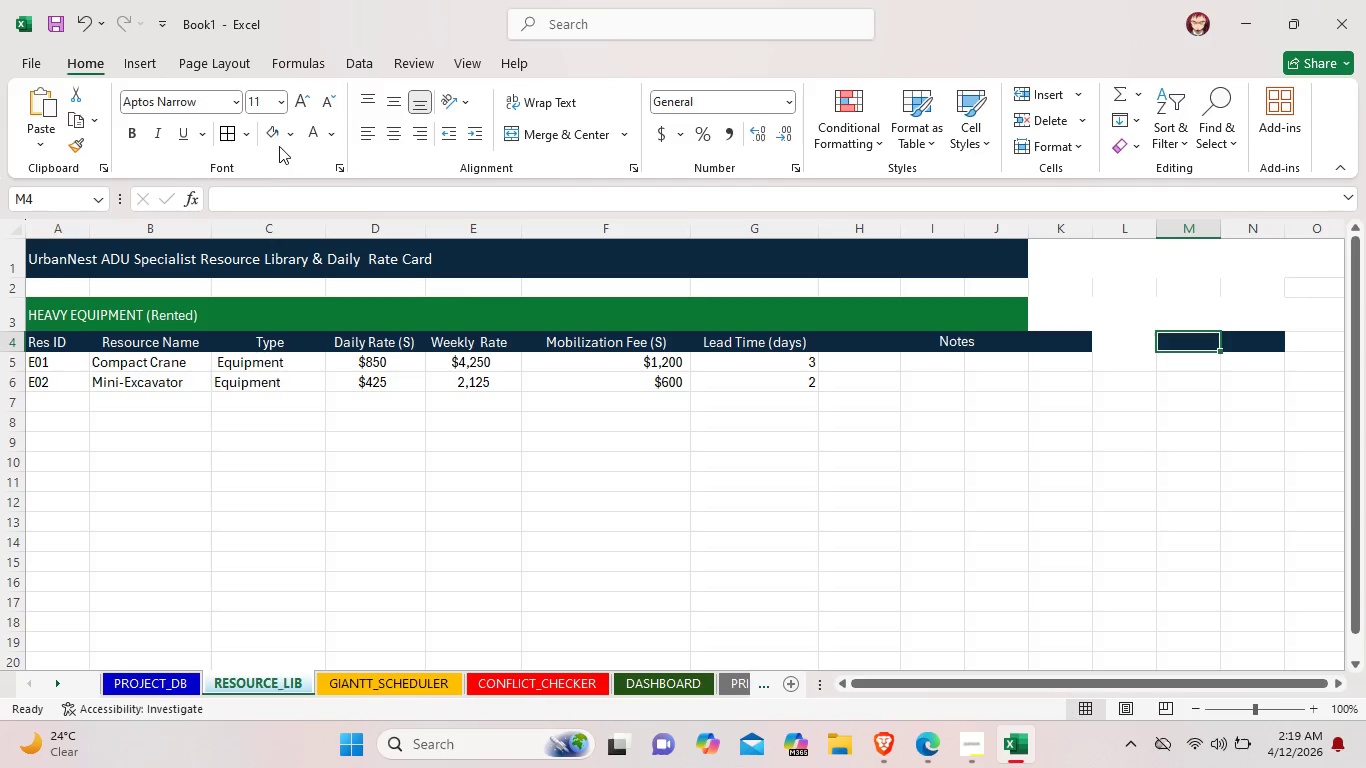 
left_click([273, 138])
 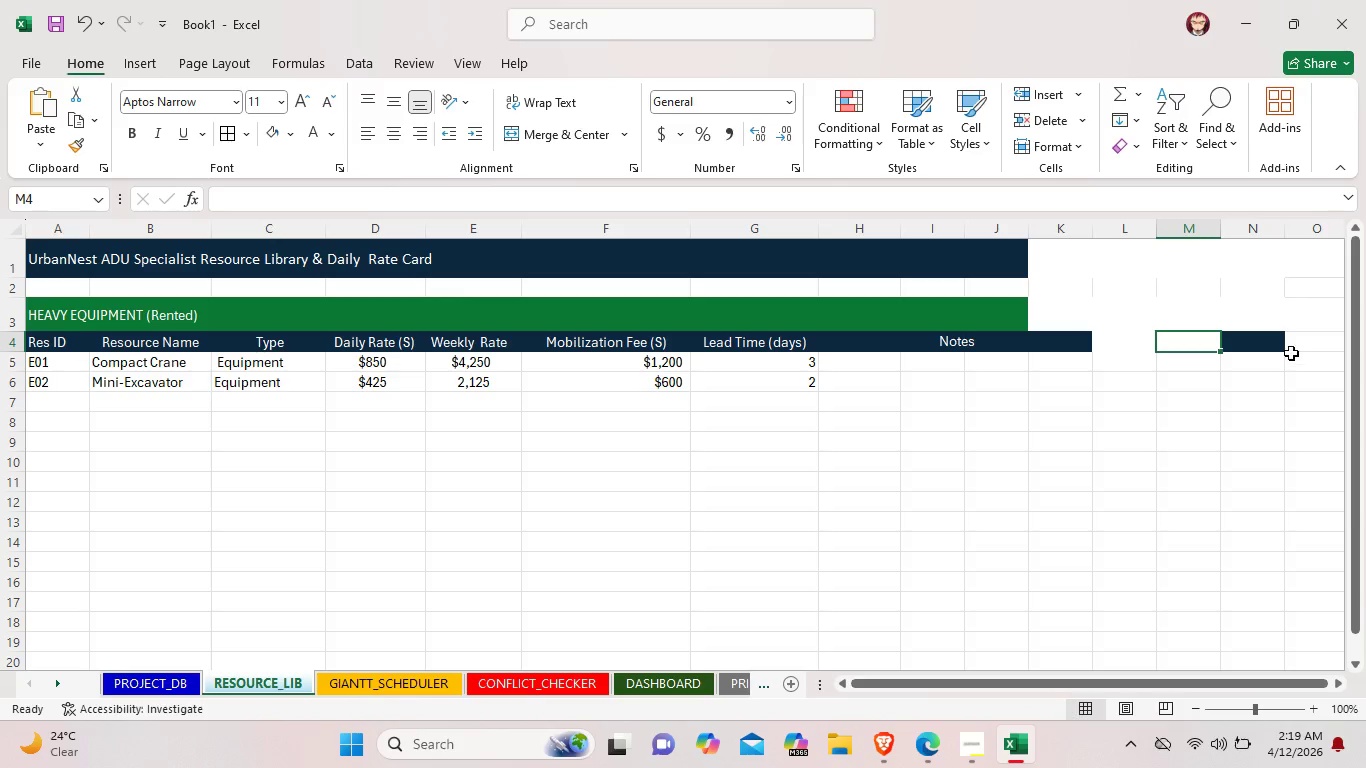 
left_click([1268, 344])
 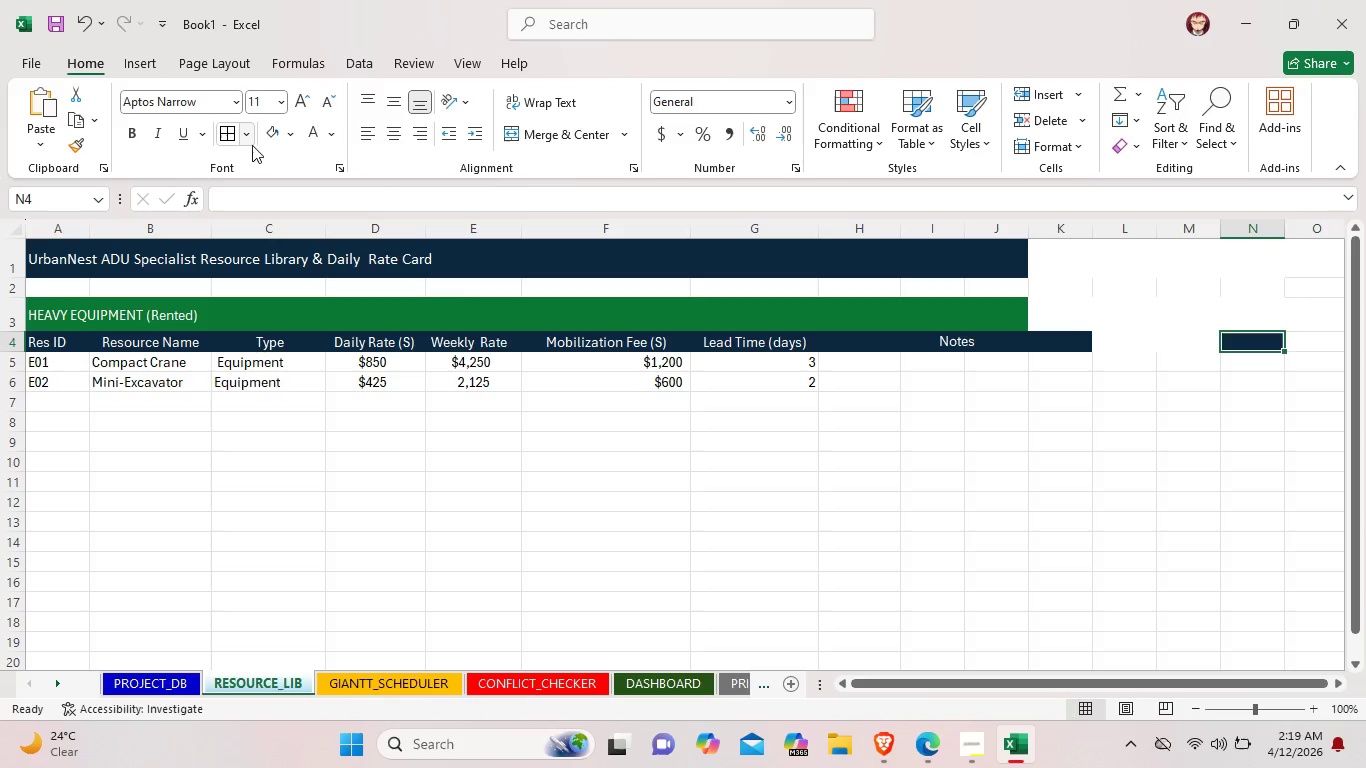 
left_click([270, 139])
 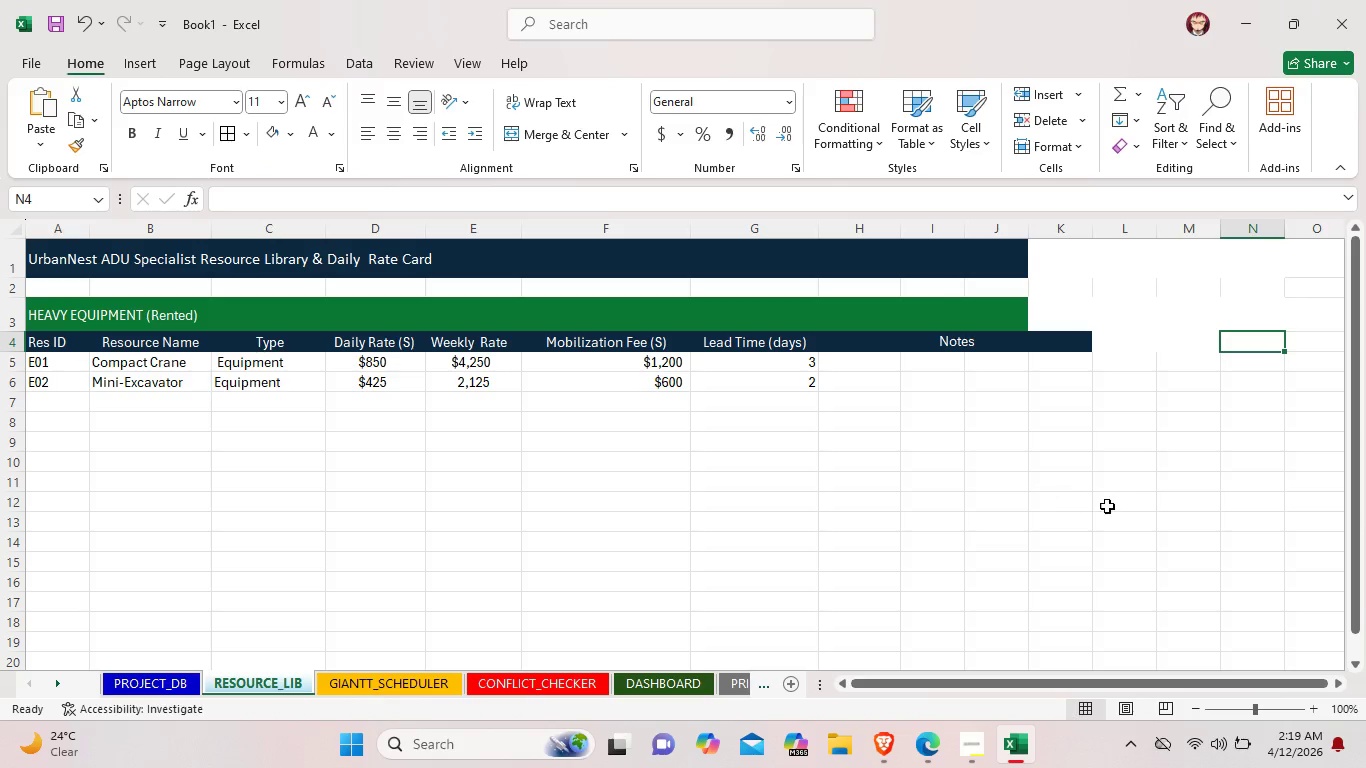 
left_click([1112, 506])
 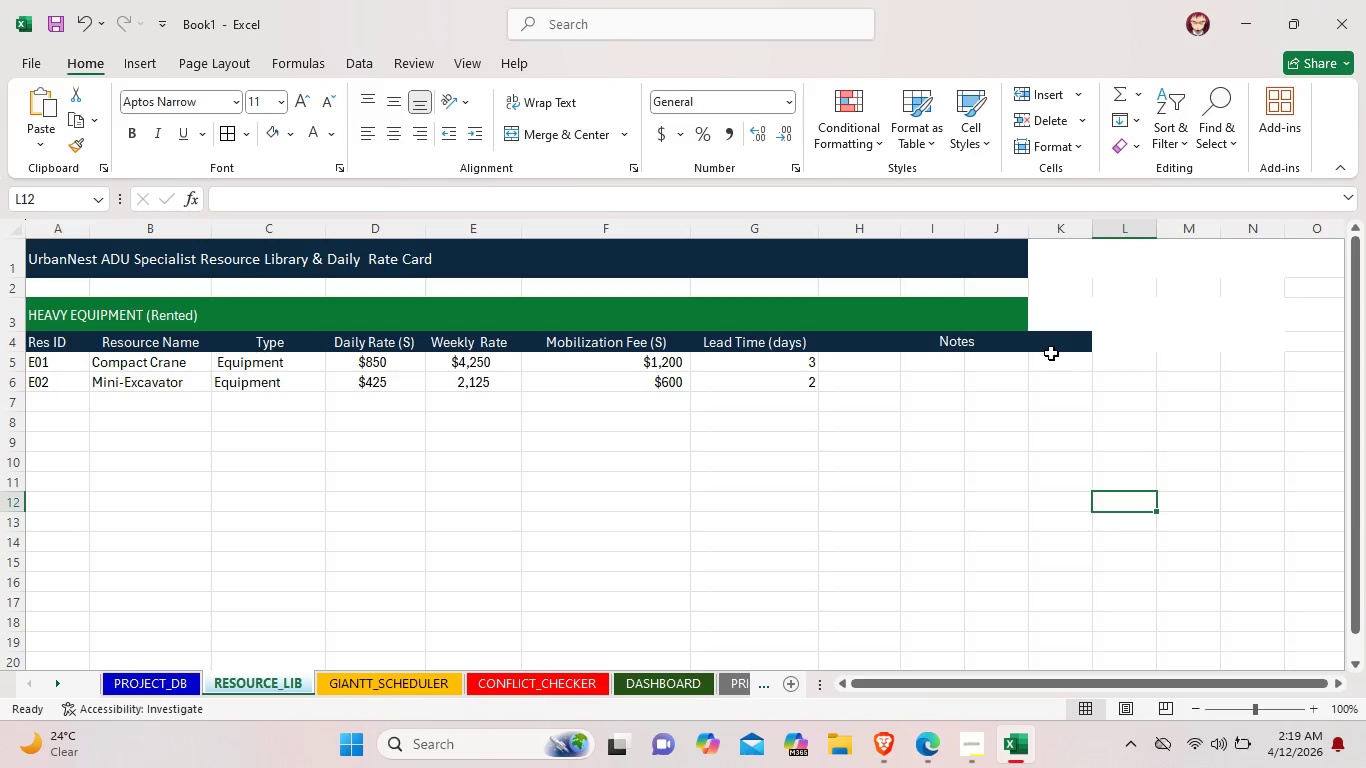 
left_click([1071, 347])
 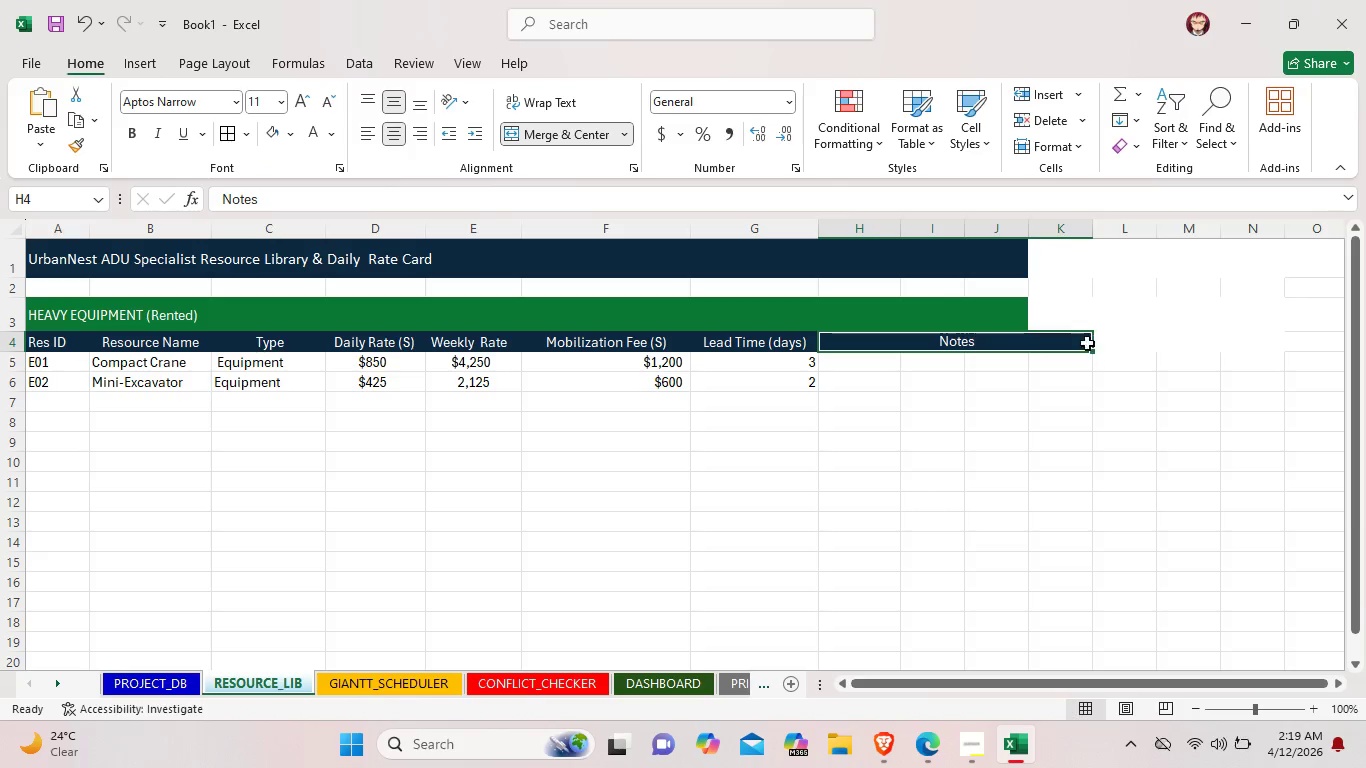 
left_click([1069, 414])
 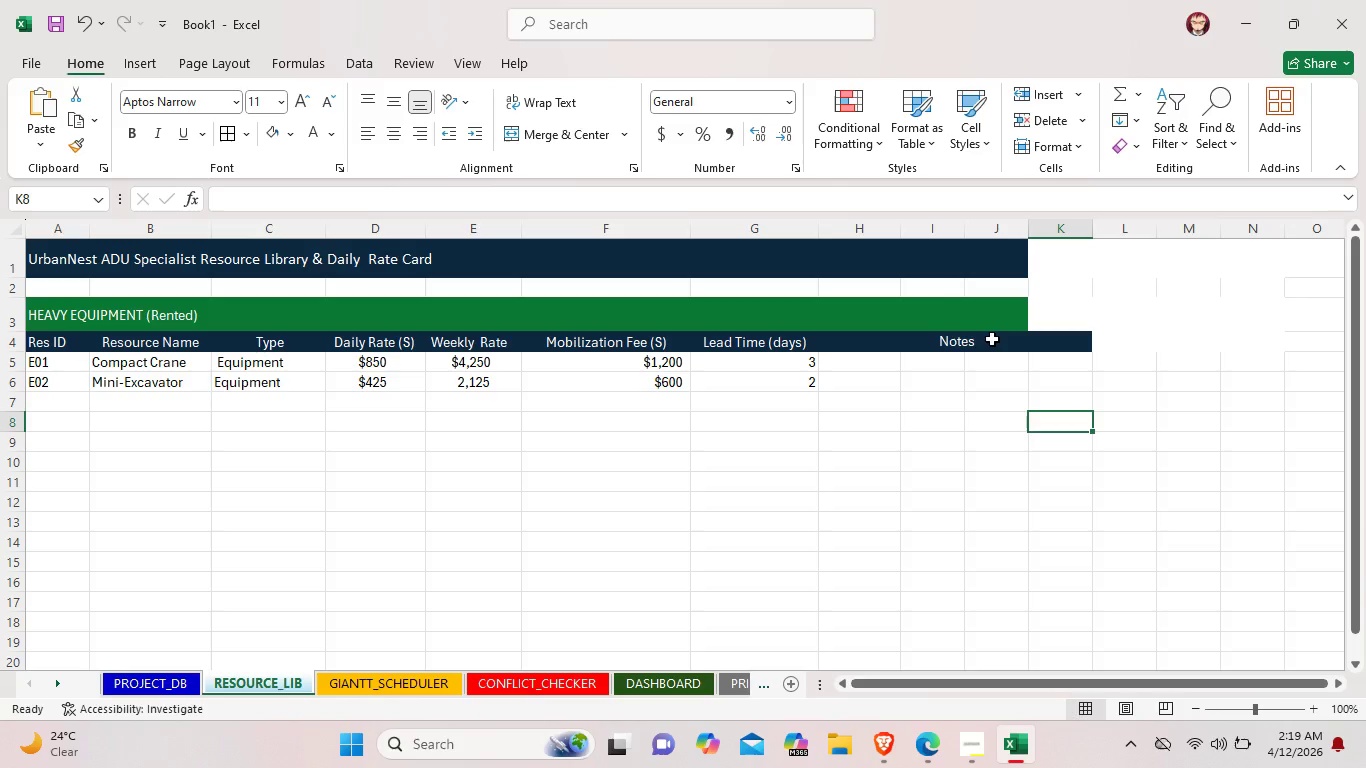 
left_click([921, 343])
 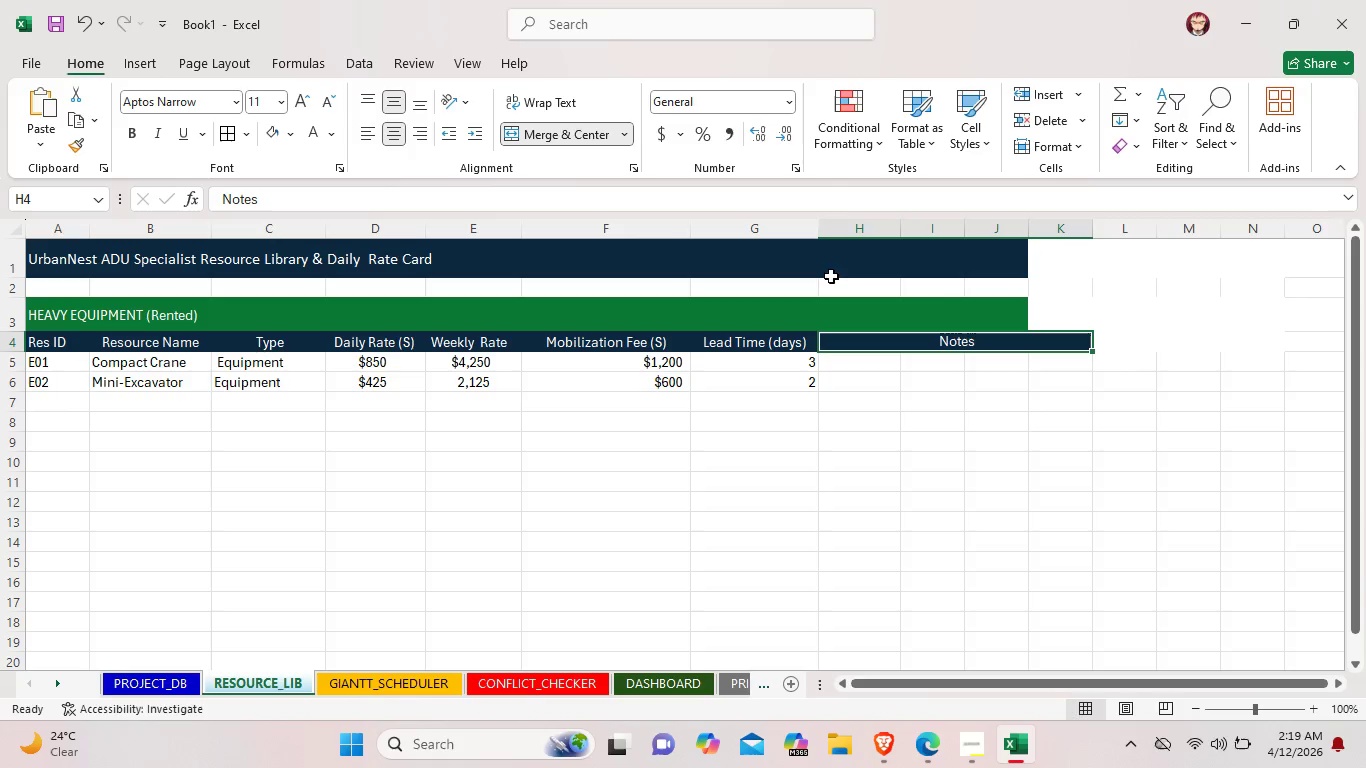 
mouse_move([303, 140])
 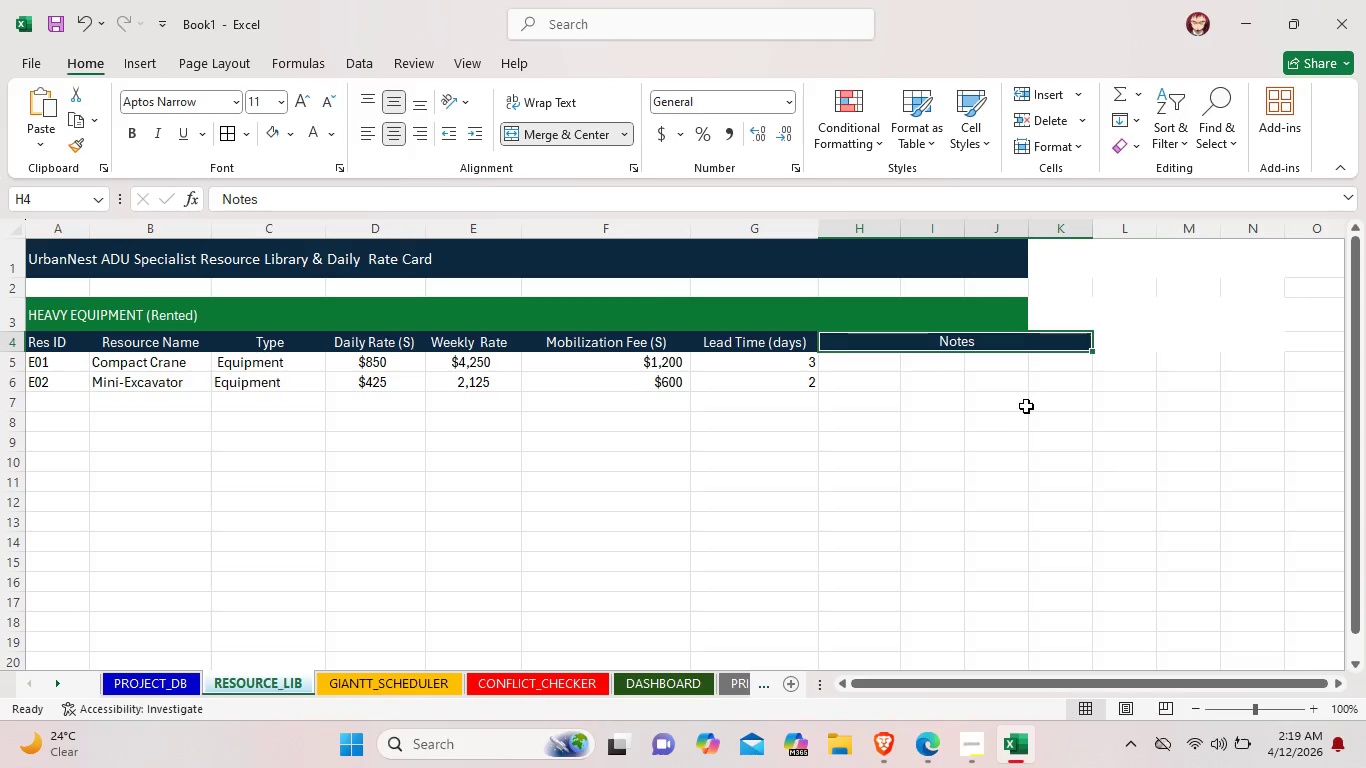 
wait(9.3)
 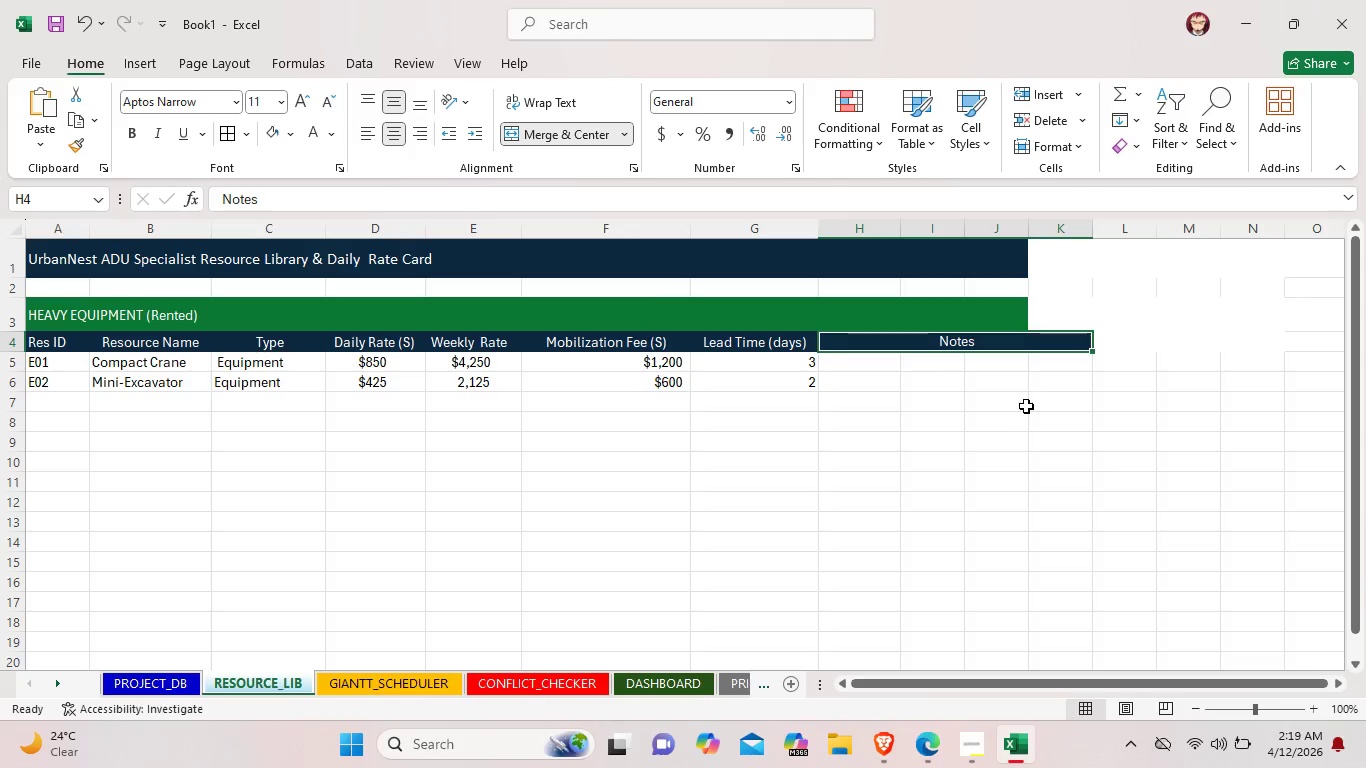 
left_click([1081, 339])
 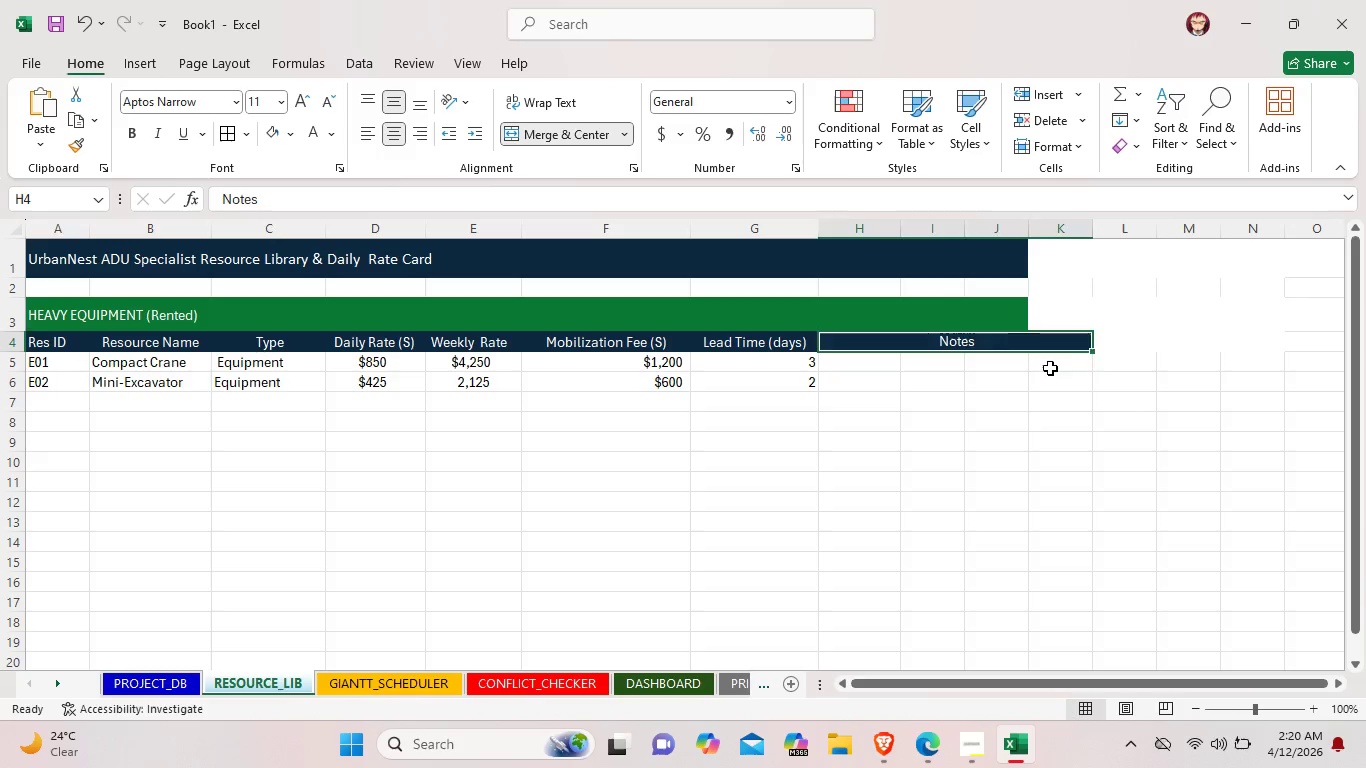 
double_click([1050, 368])
 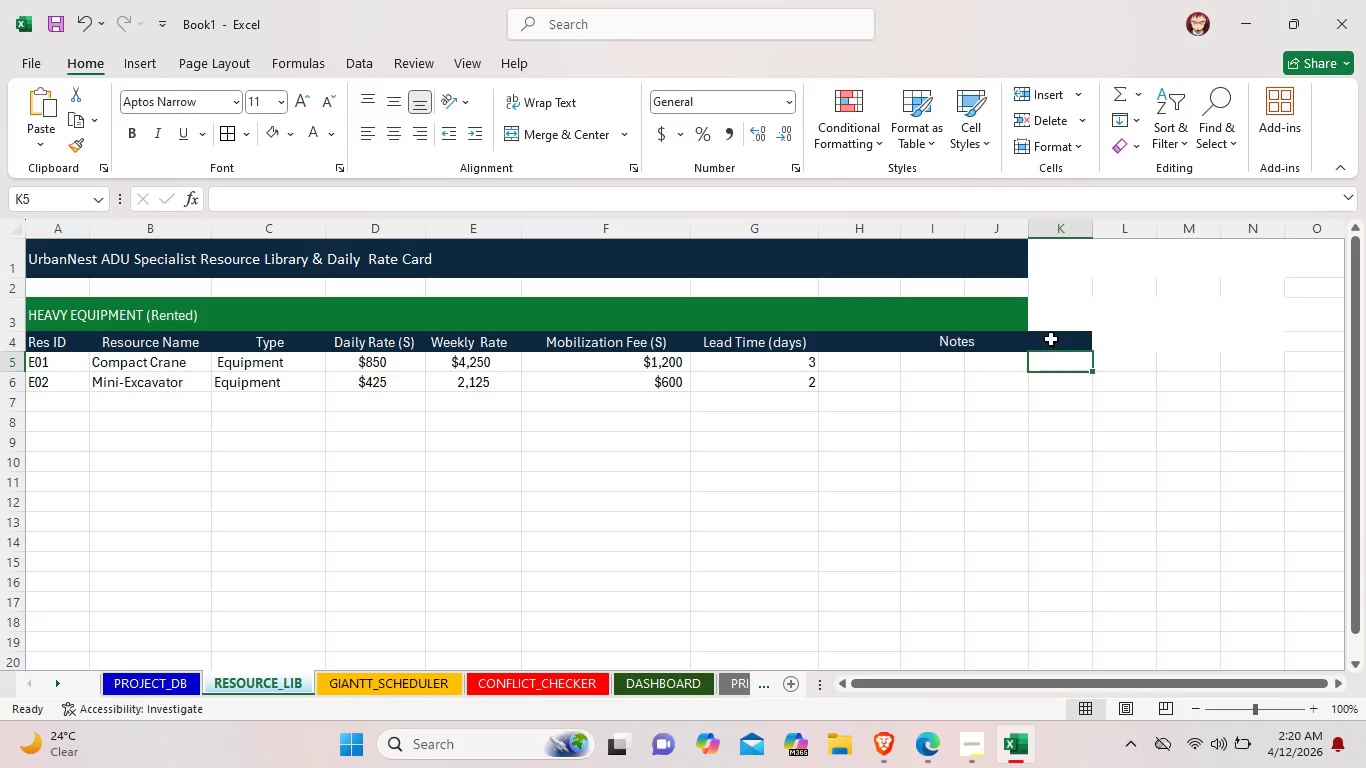 
left_click([1051, 339])
 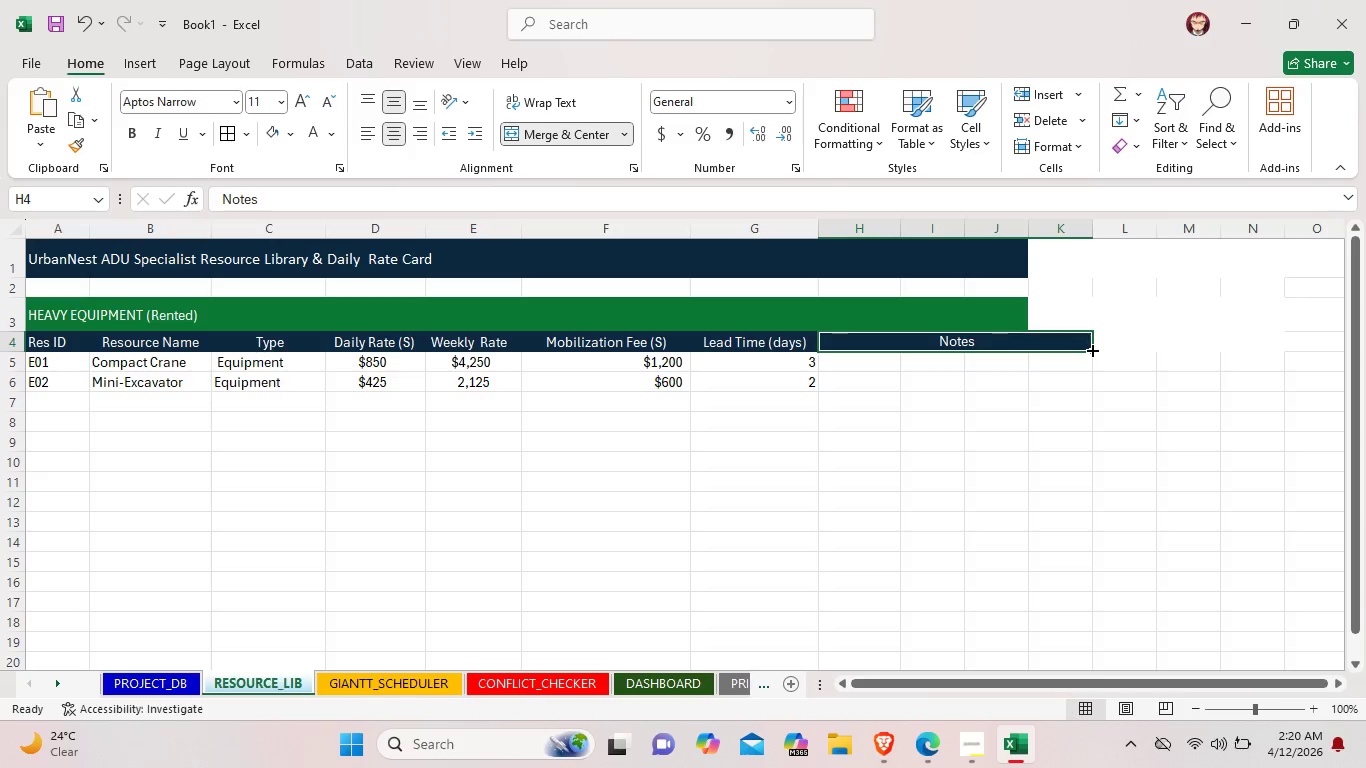 
left_click([1043, 372])
 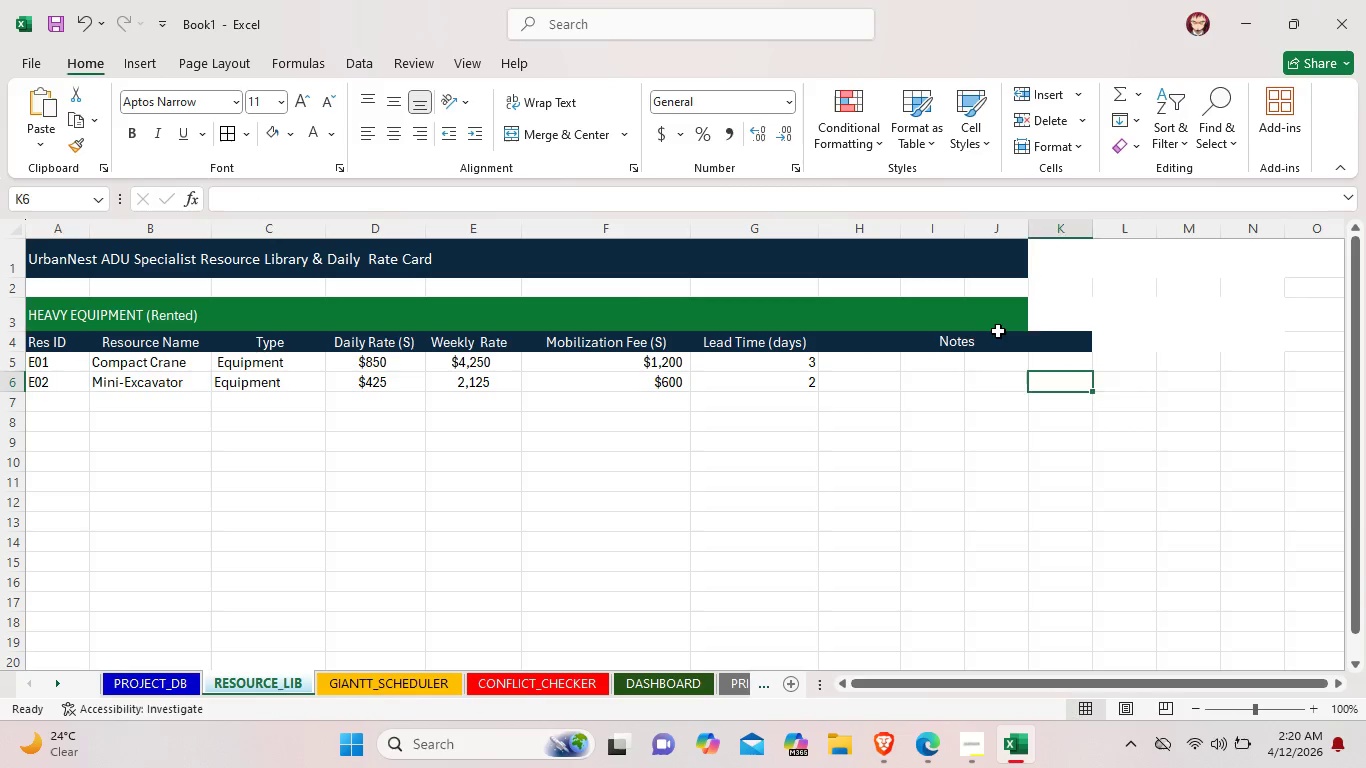 
left_click([998, 331])
 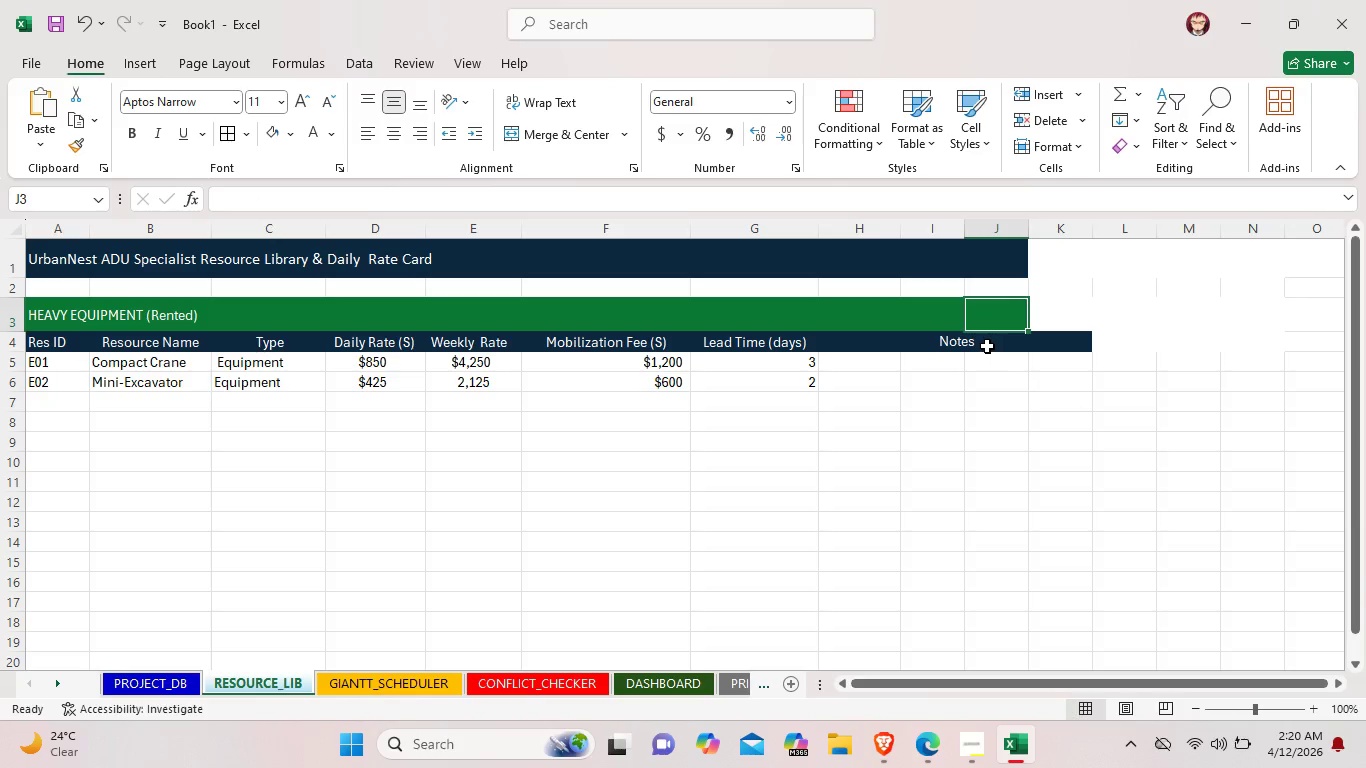 
left_click([987, 346])
 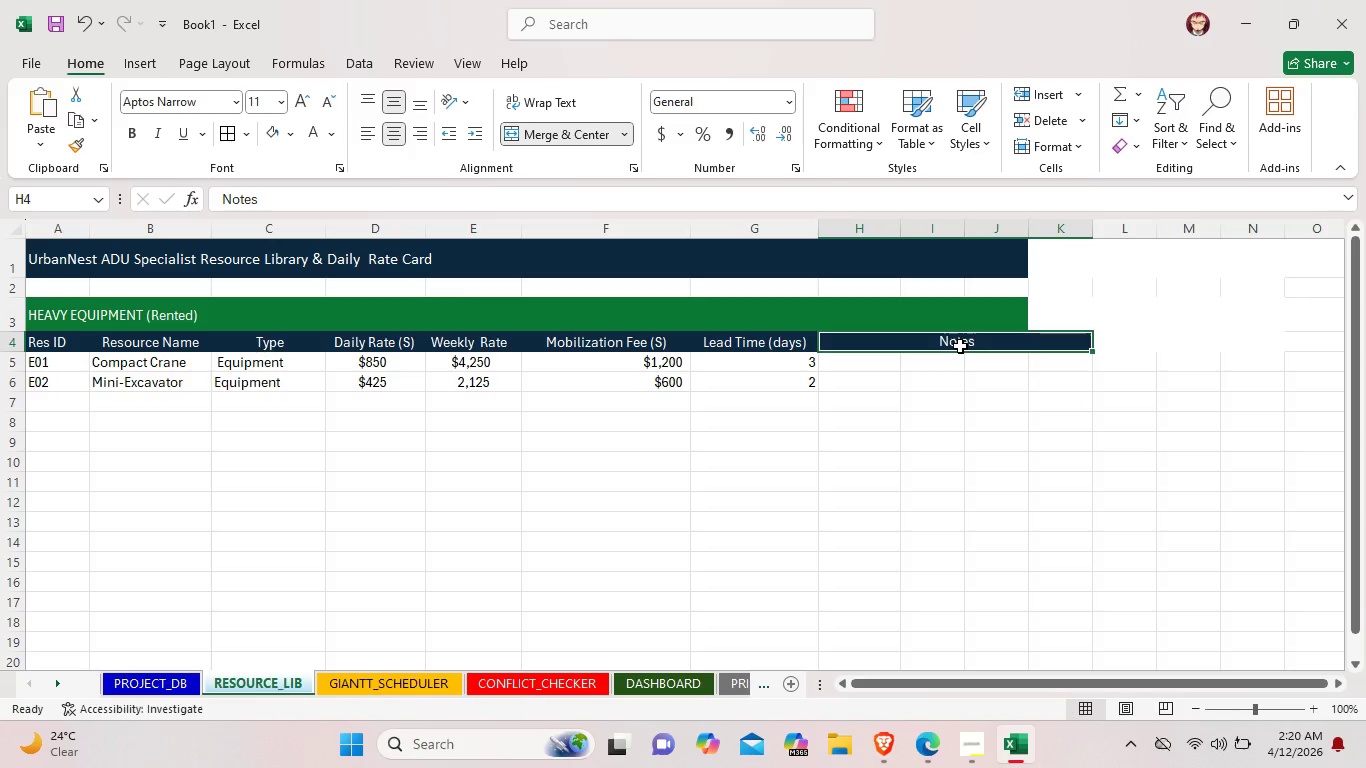 
double_click([960, 346])
 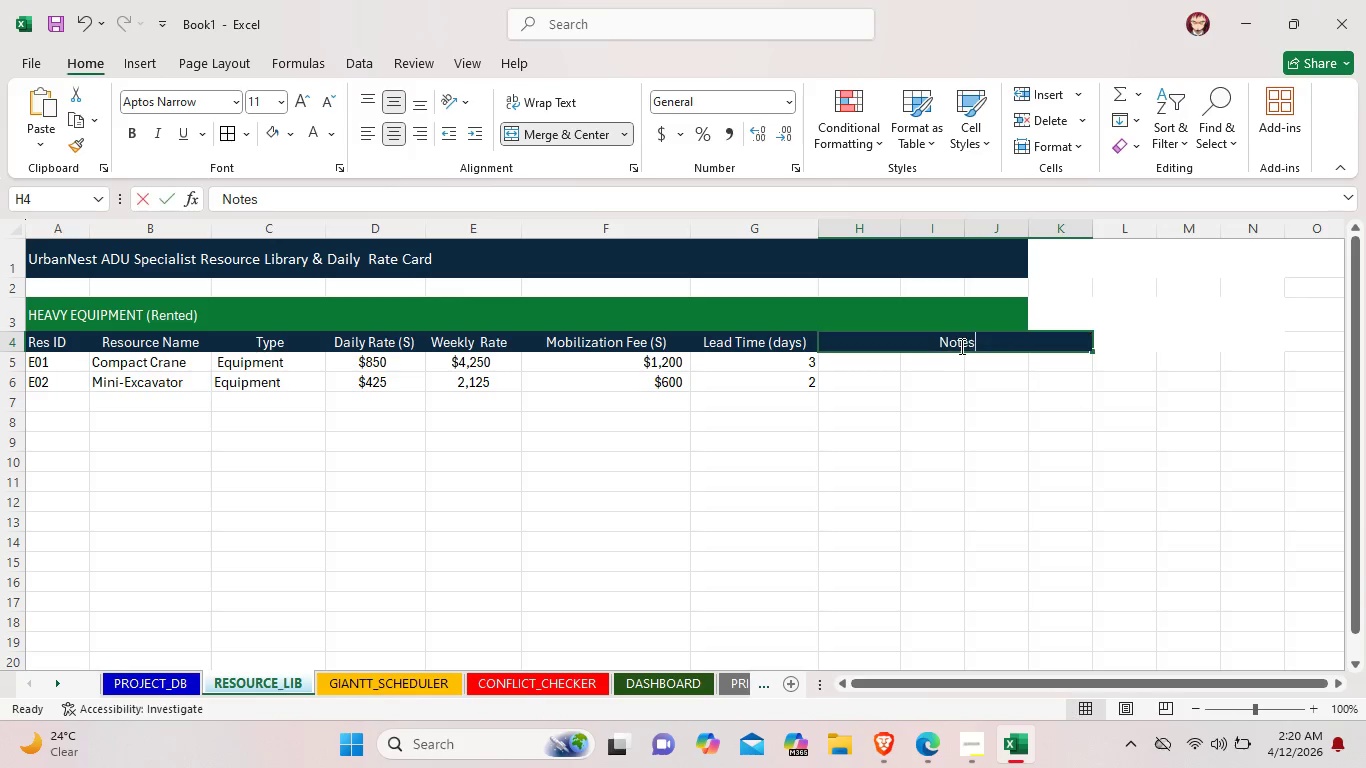 
triple_click([960, 346])
 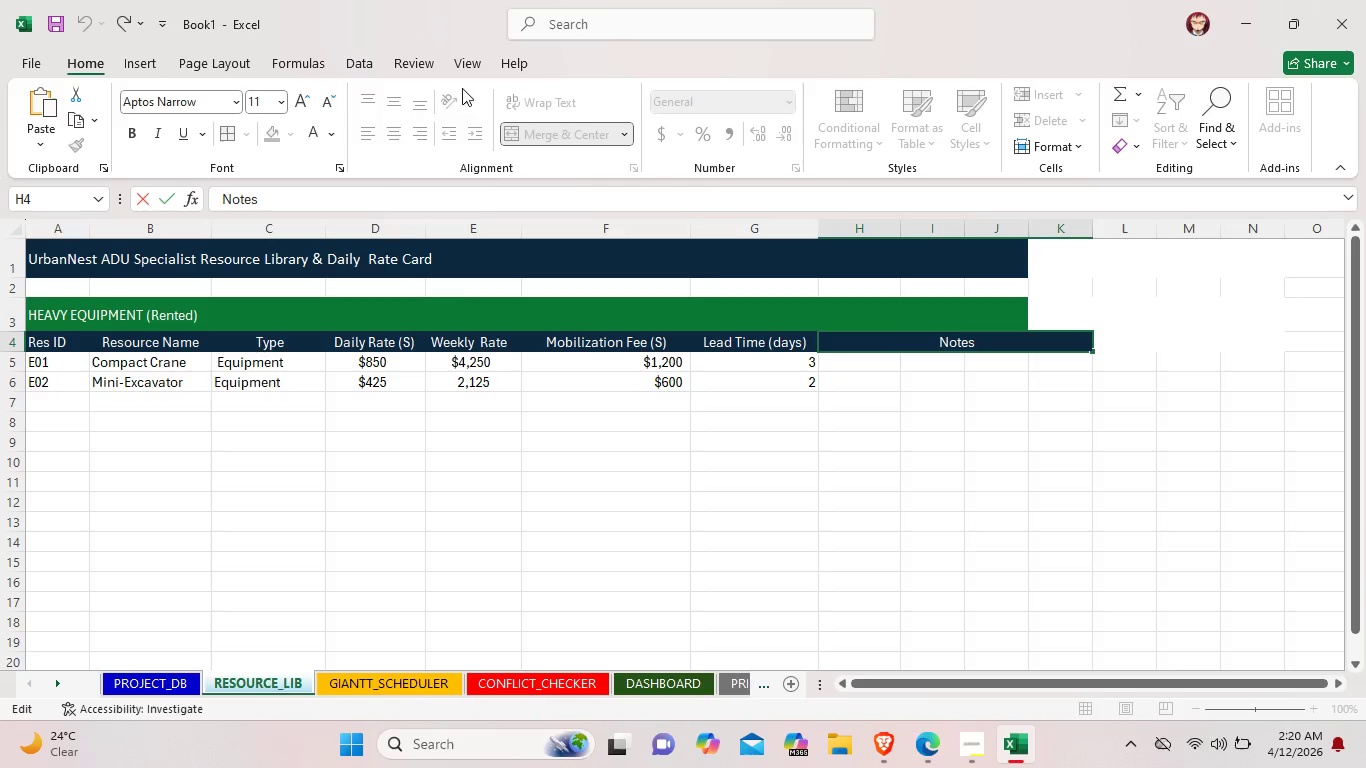 
left_click([882, 422])
 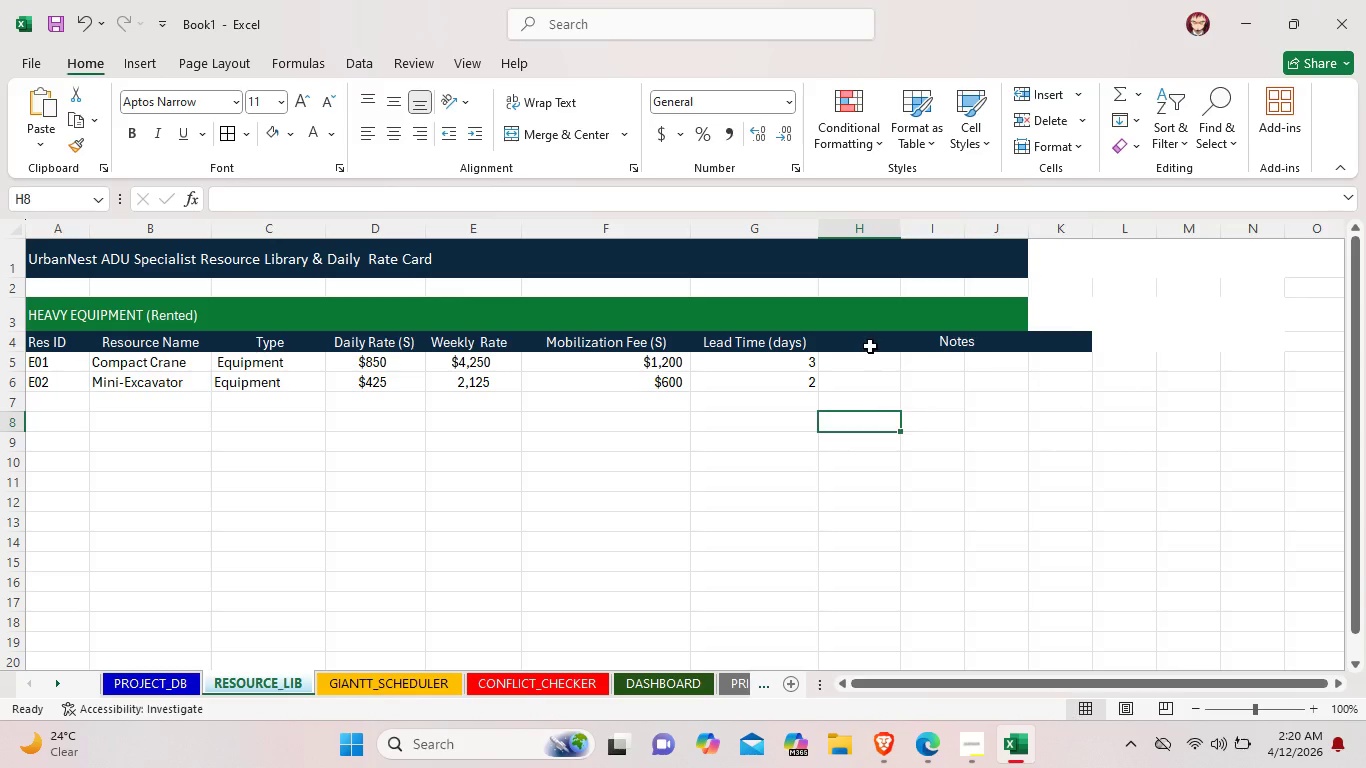 
left_click([870, 346])
 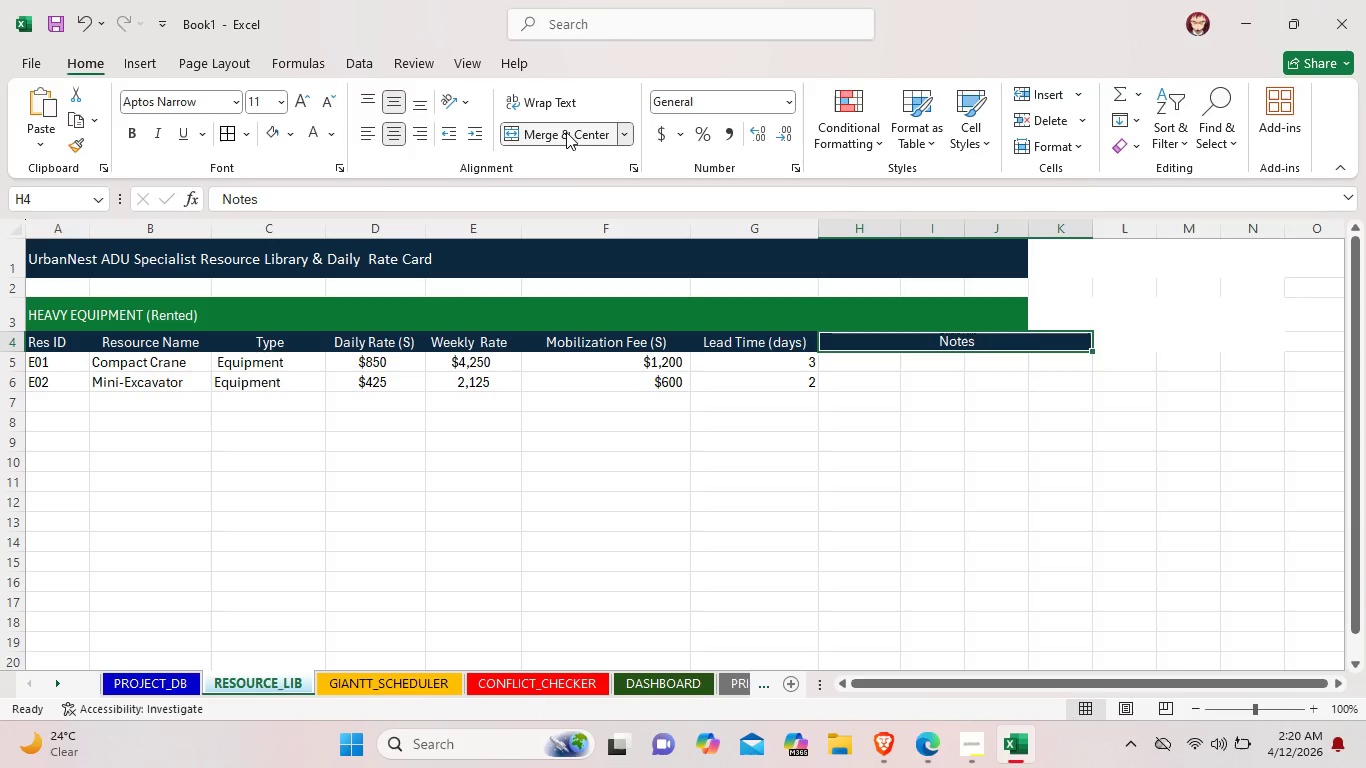 
left_click([566, 132])
 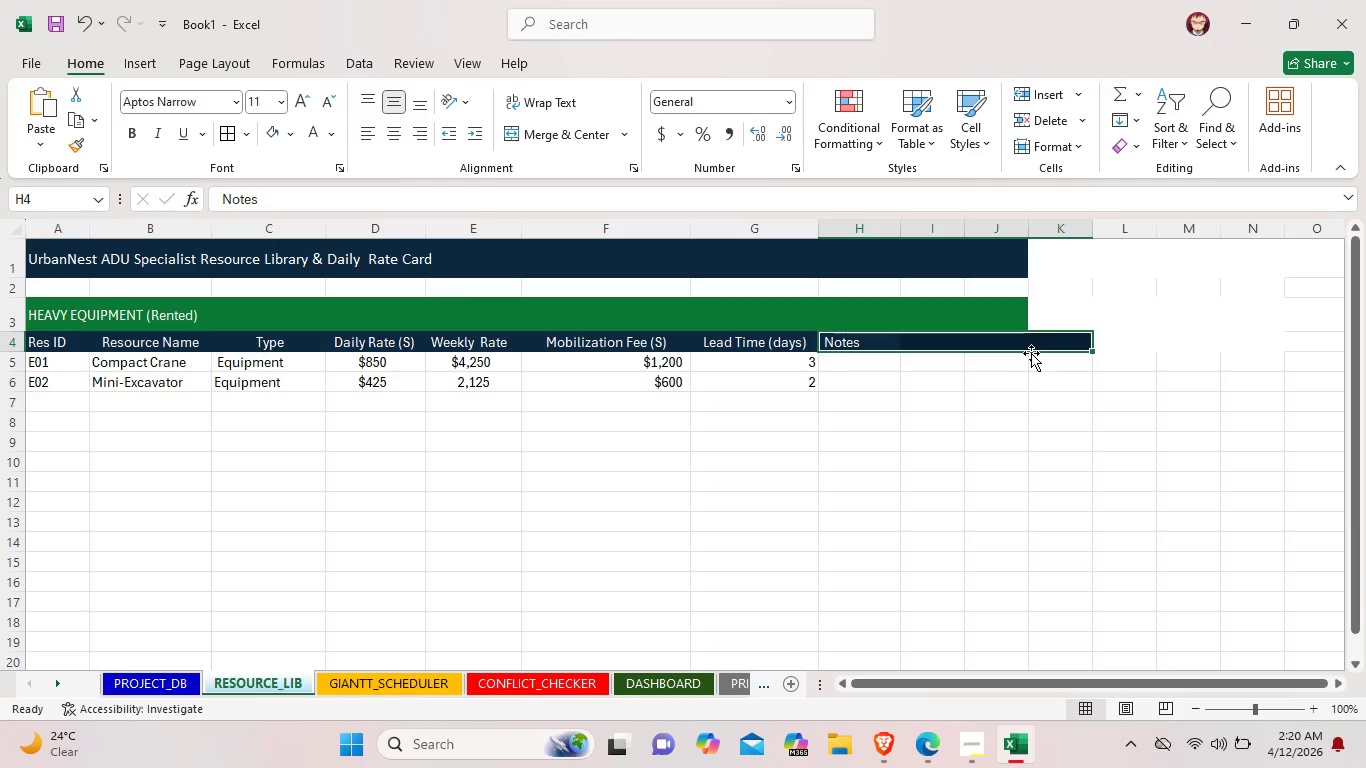 
left_click([1035, 346])
 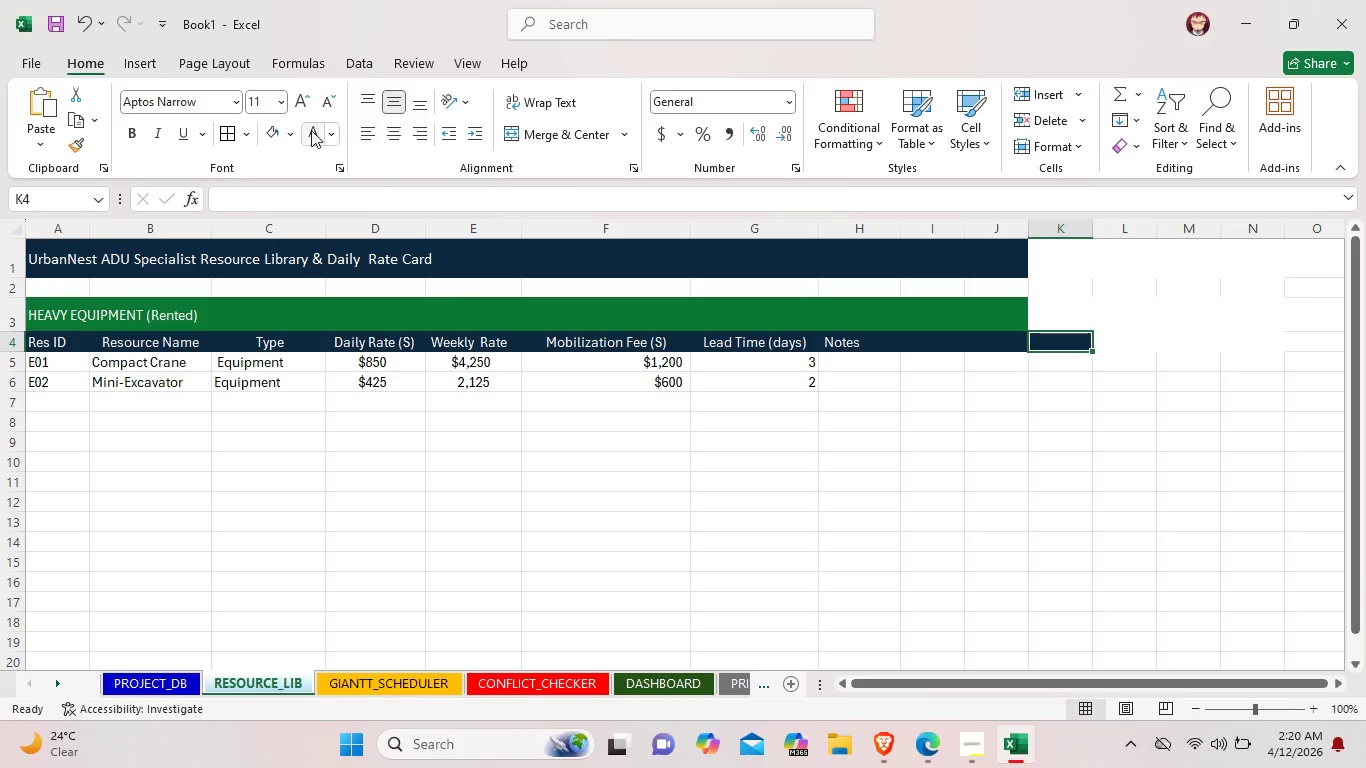 
left_click([277, 132])
 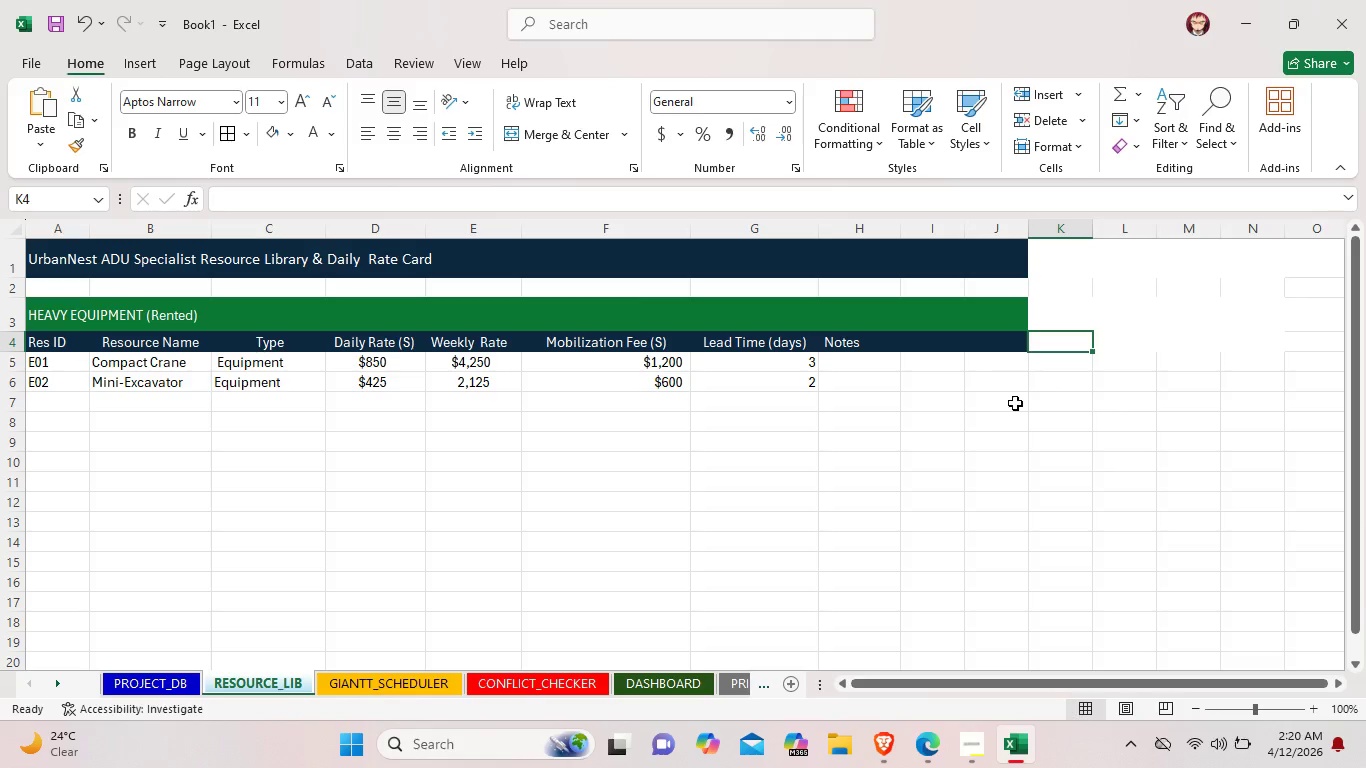 
left_click([1016, 406])
 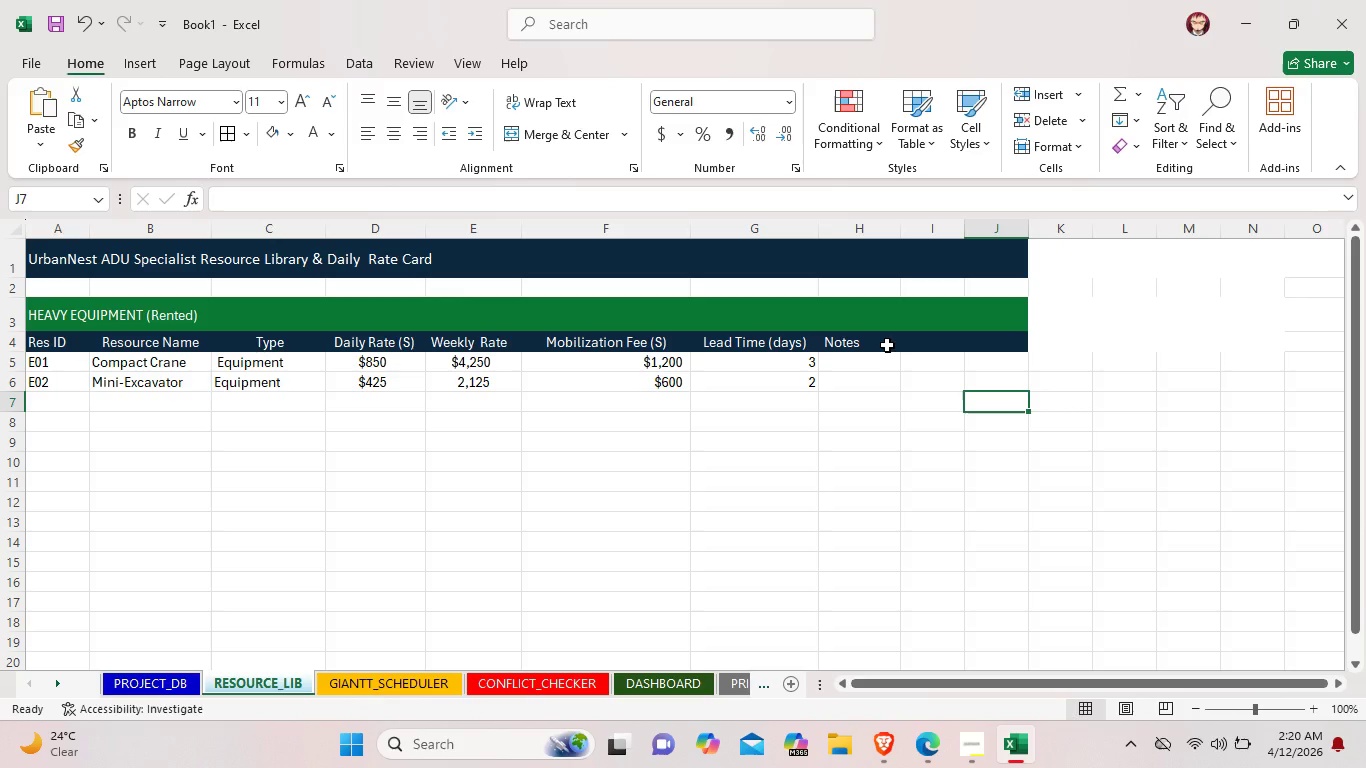 
left_click([887, 345])
 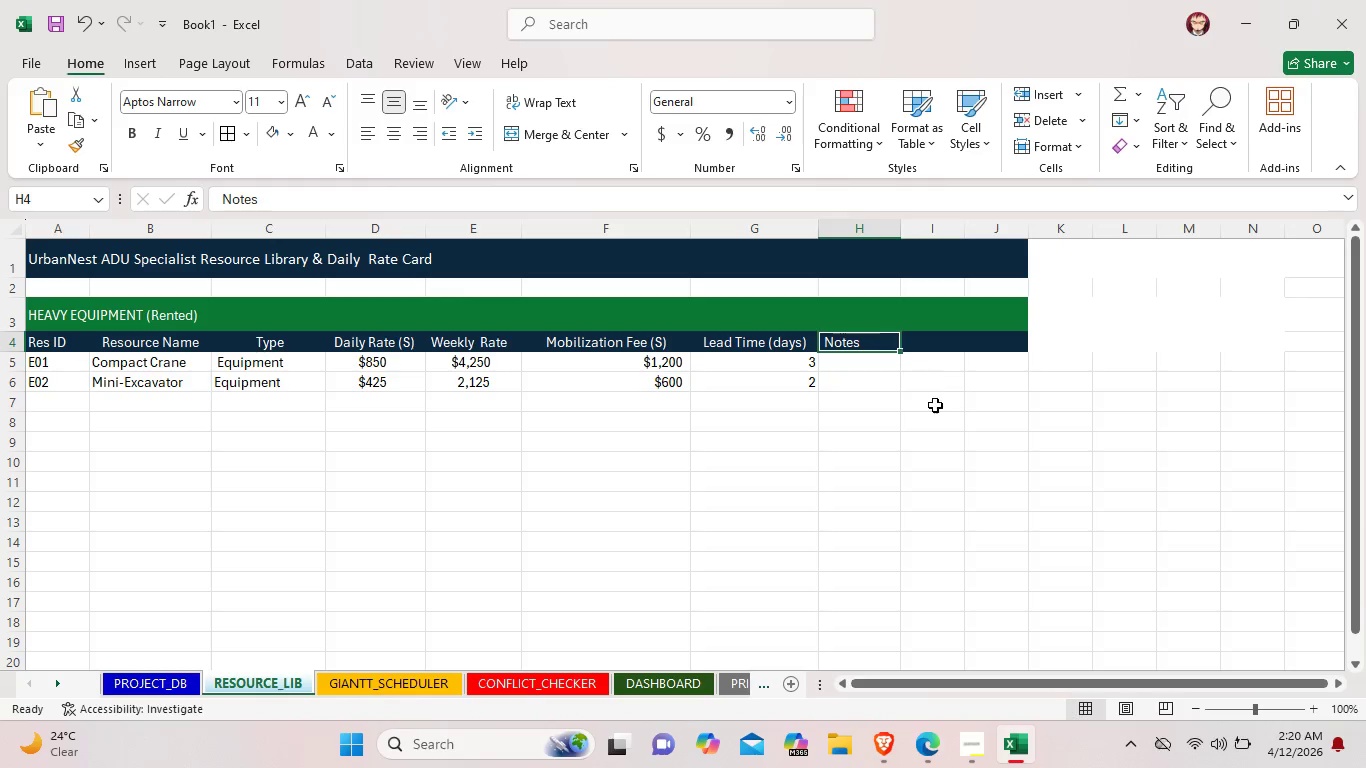 
left_click([935, 405])
 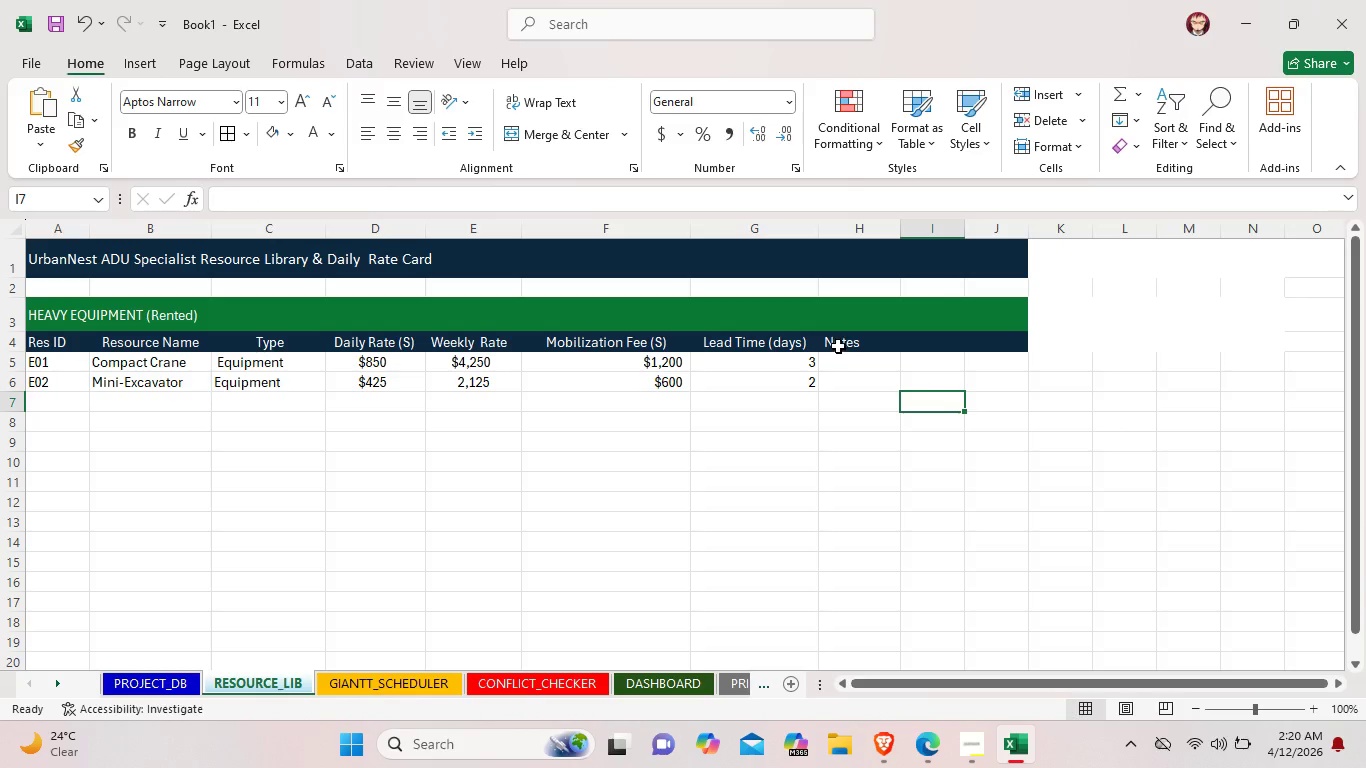 
left_click_drag(start_coordinate=[836, 342], to_coordinate=[984, 349])
 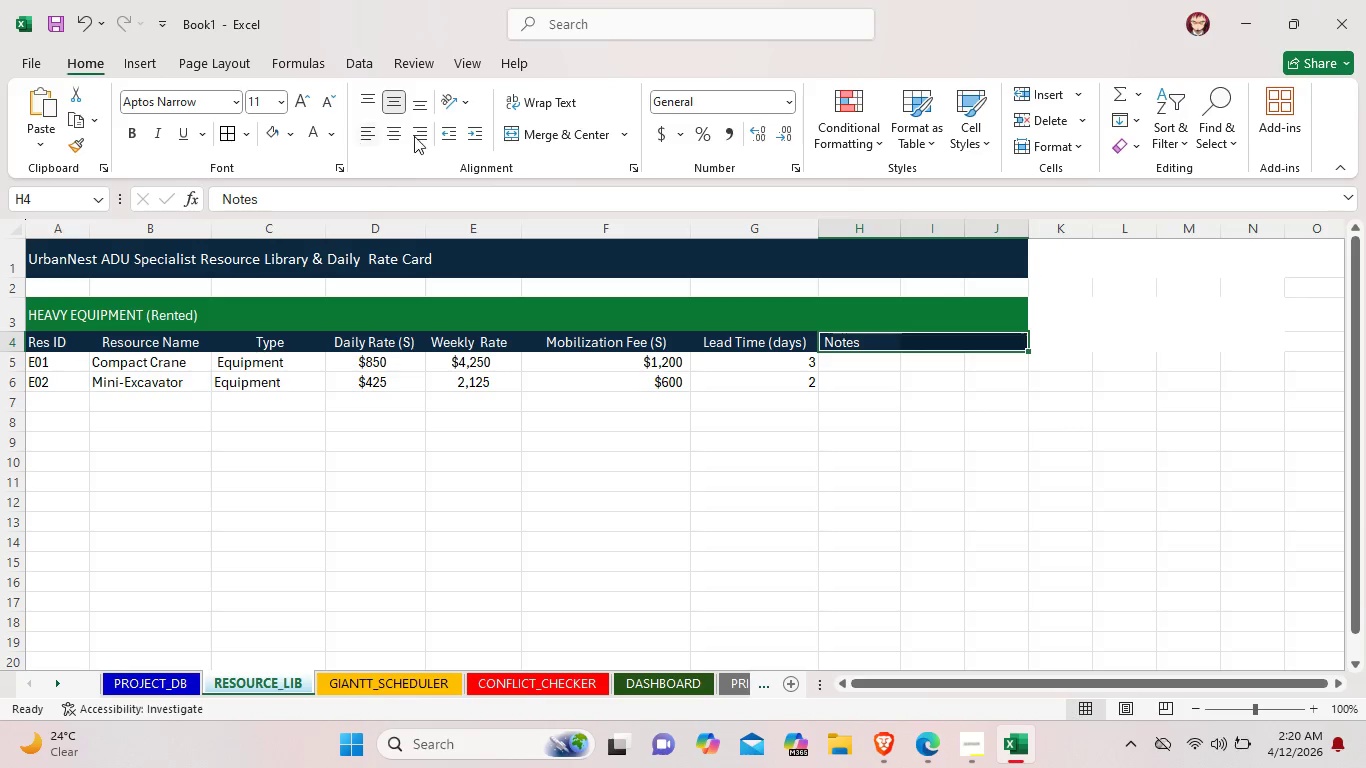 
left_click([530, 137])
 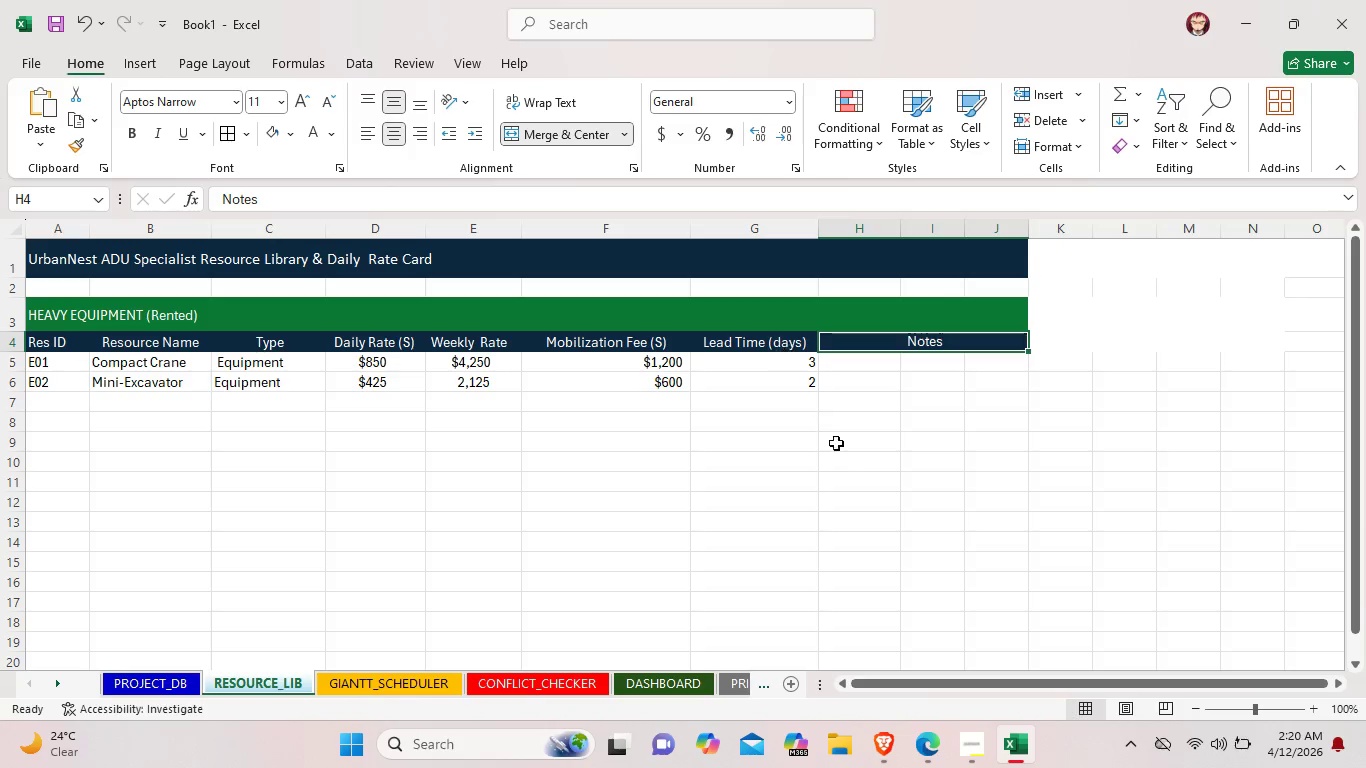 
left_click([845, 464])
 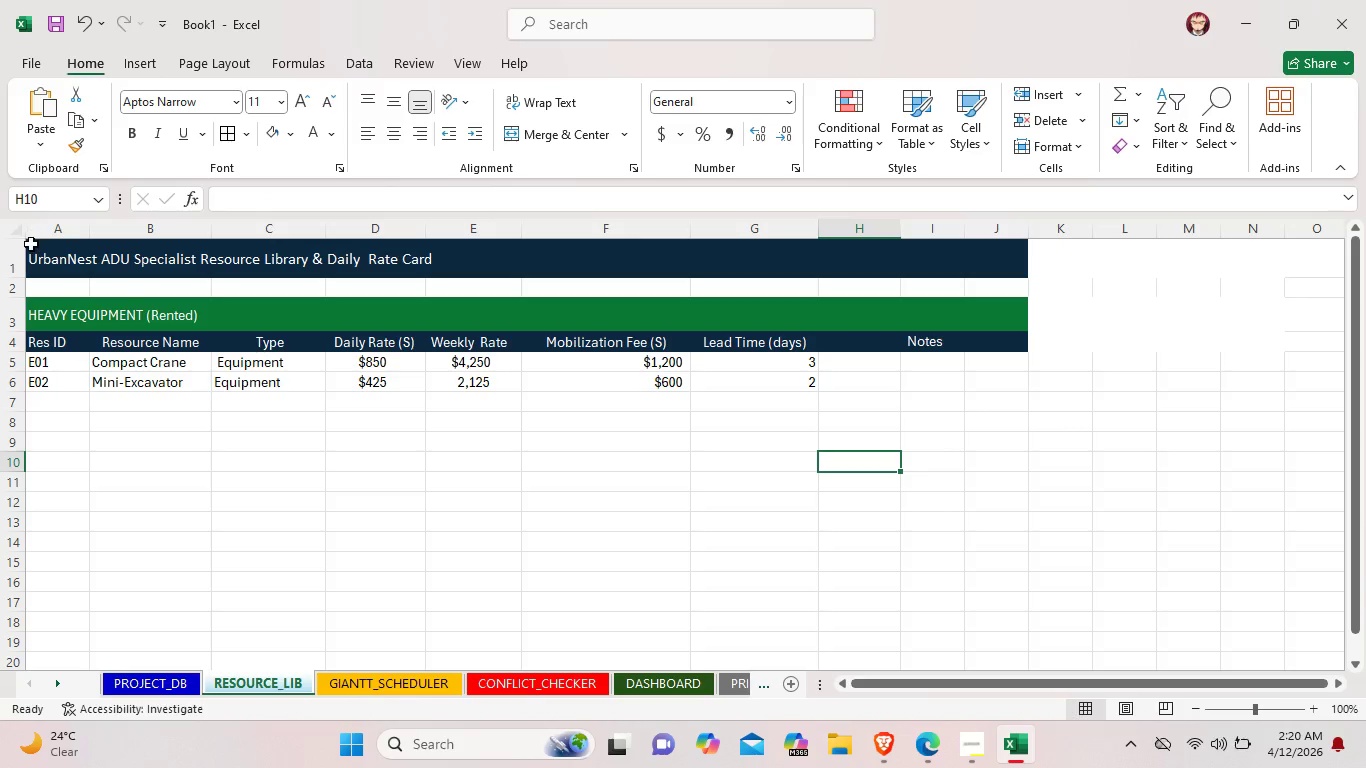 
left_click_drag(start_coordinate=[31, 245], to_coordinate=[1003, 249])
 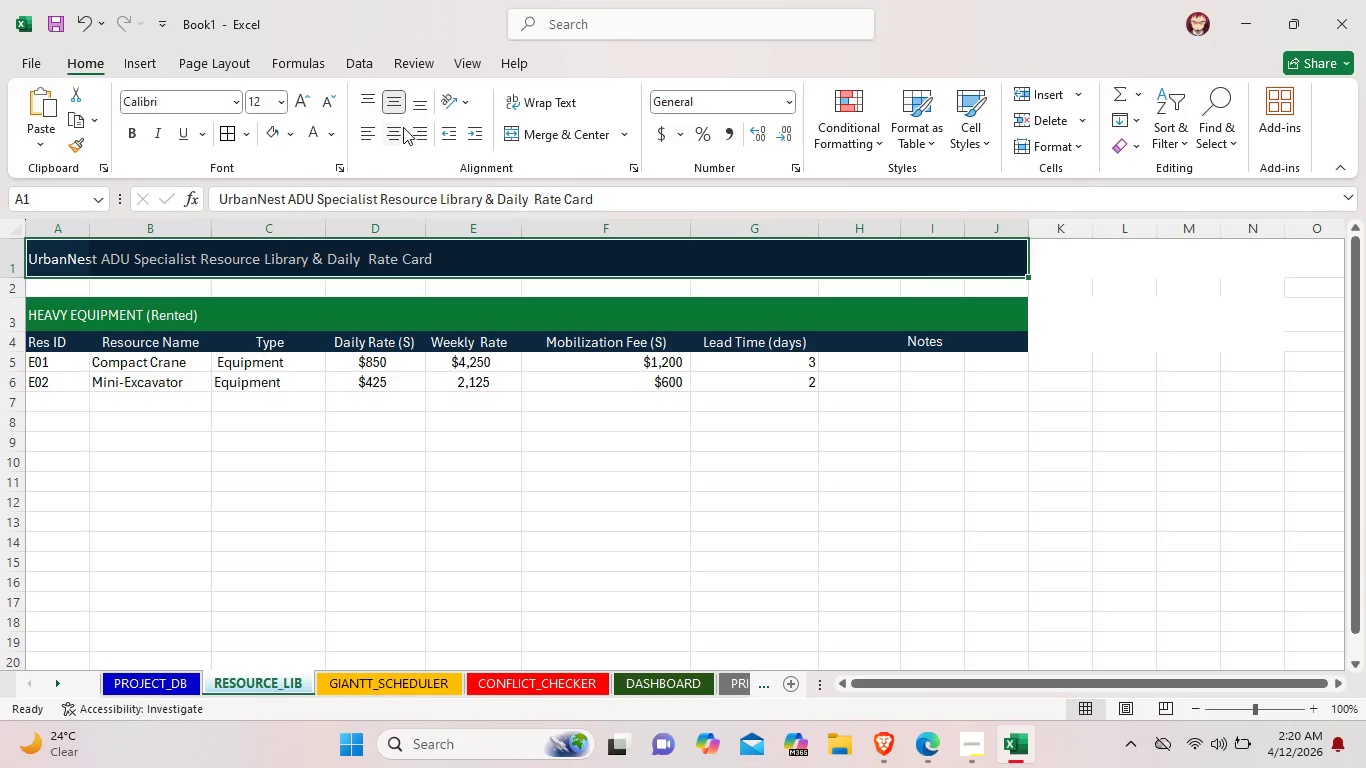 
left_click([399, 127])
 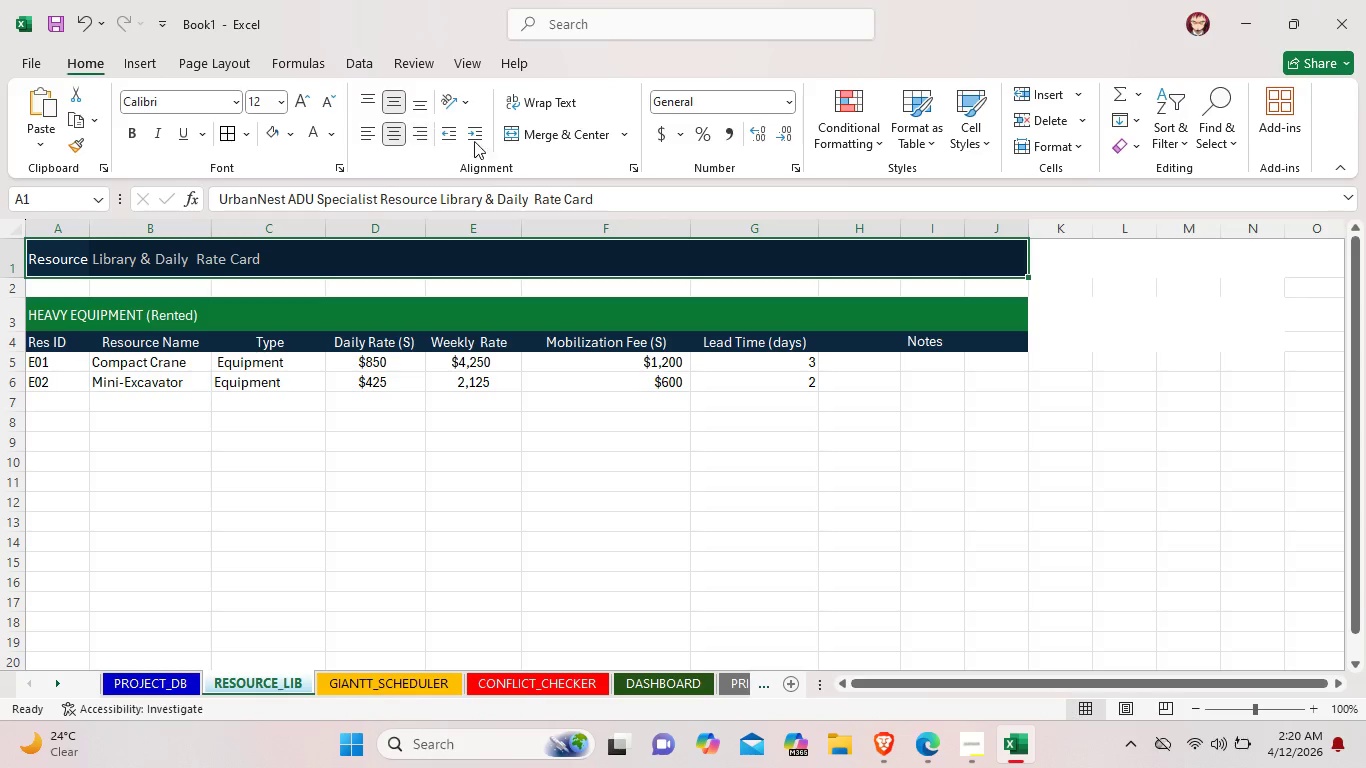 
left_click([513, 137])
 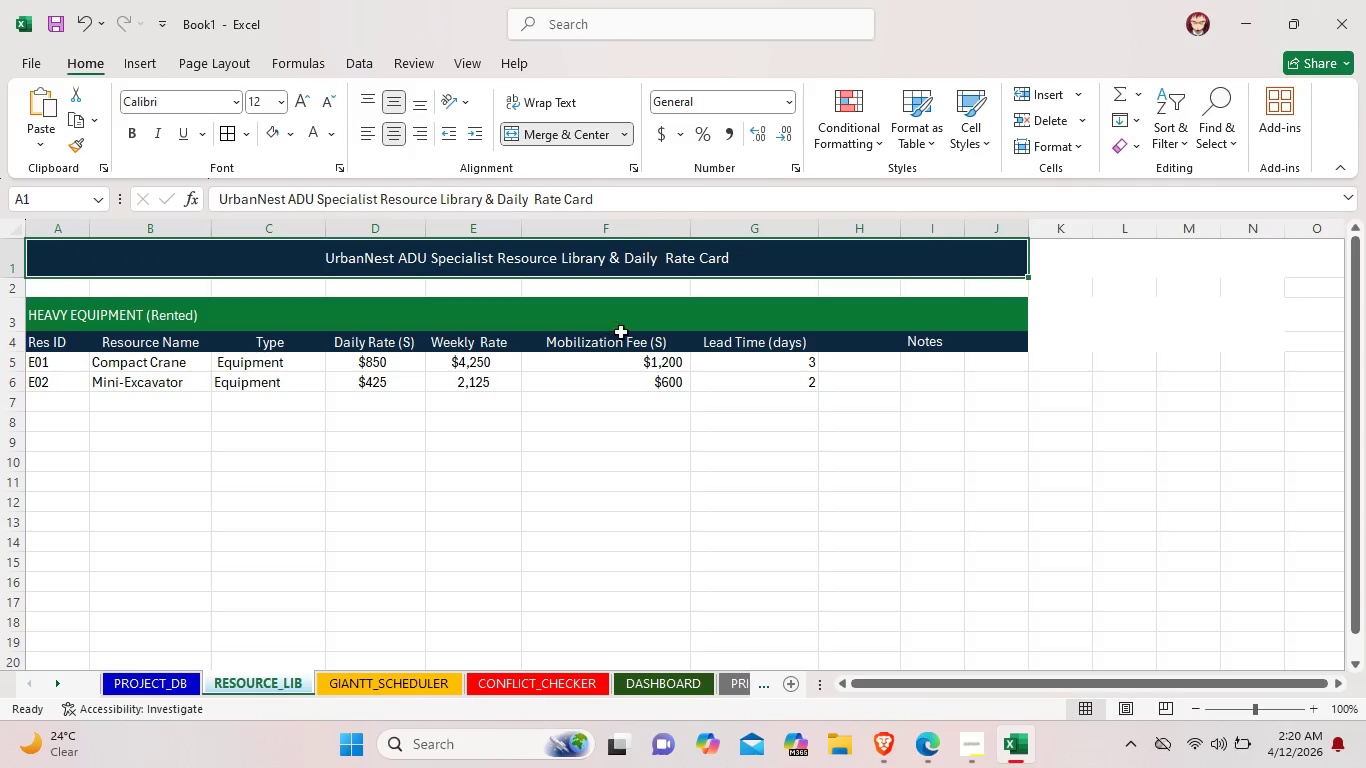 
left_click([589, 522])
 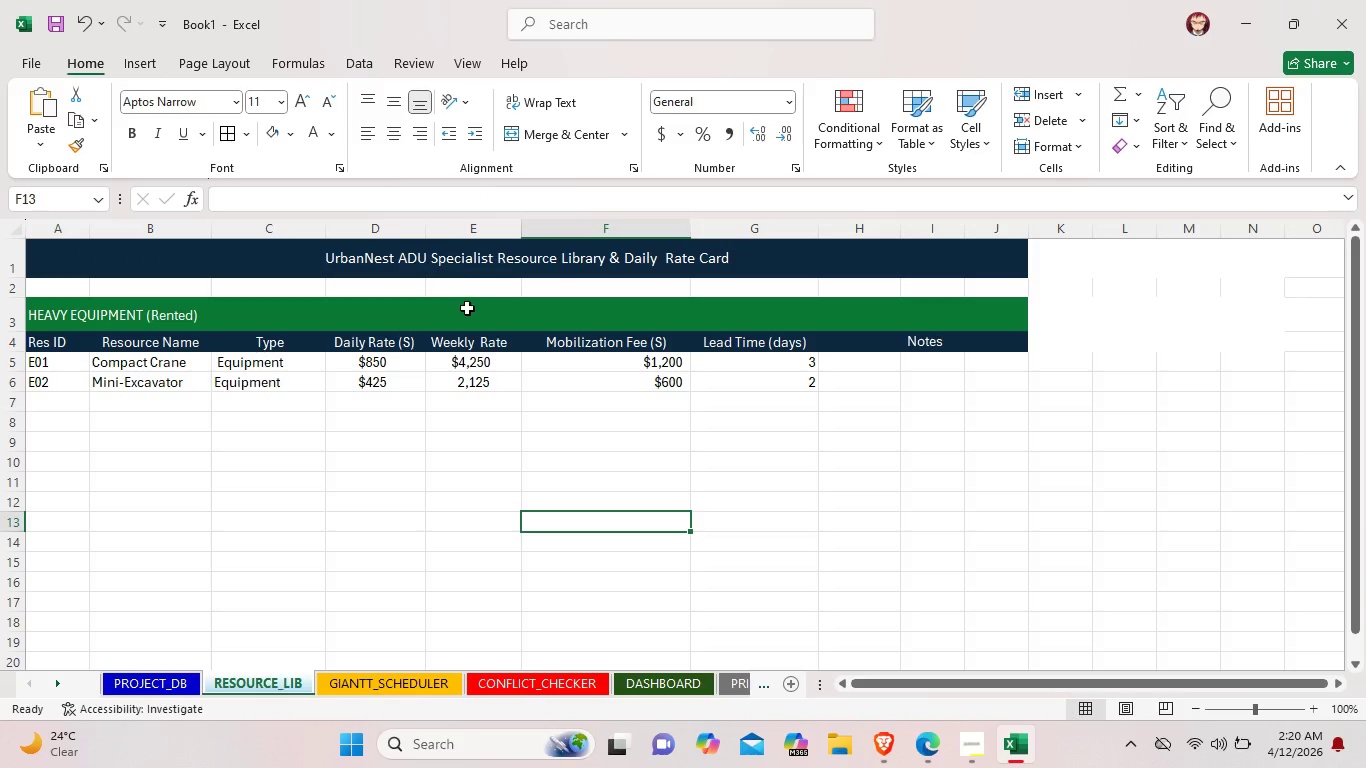 
left_click([467, 309])
 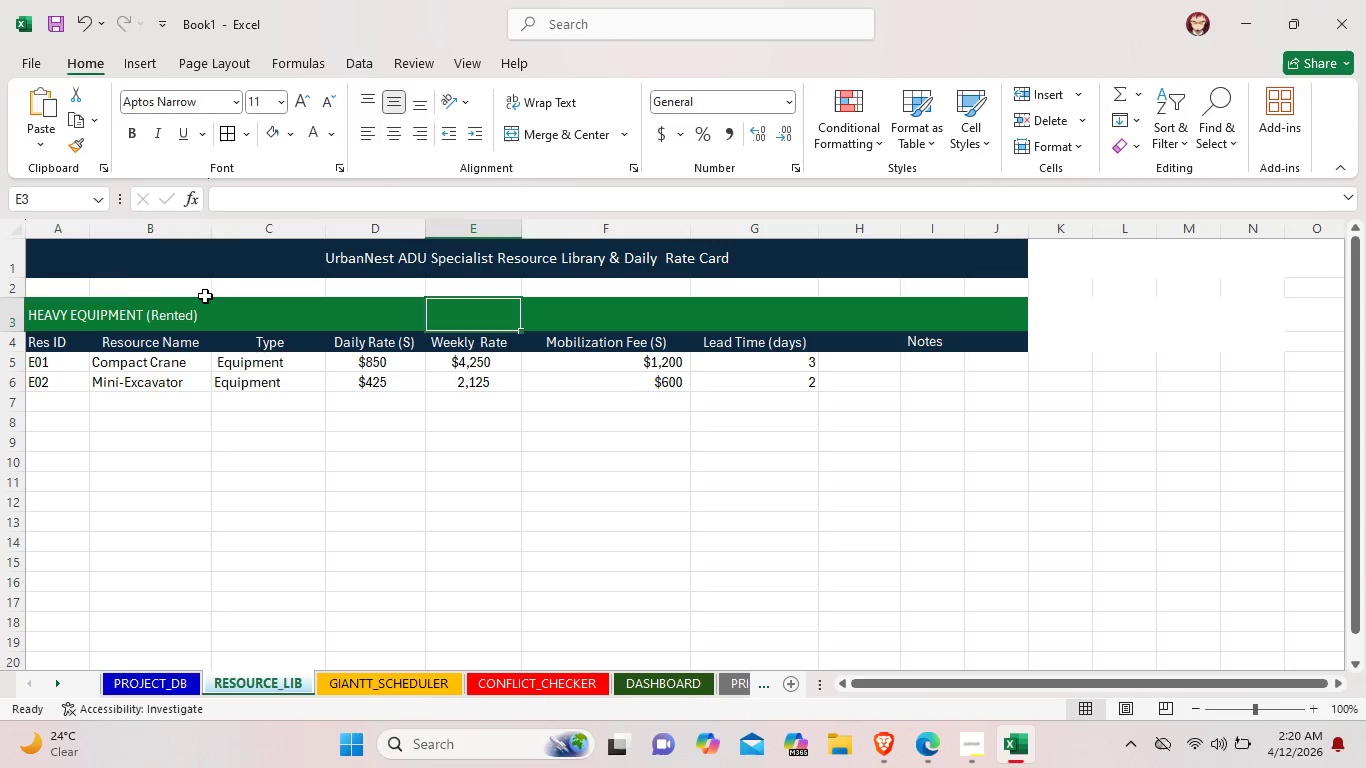 
left_click([205, 296])
 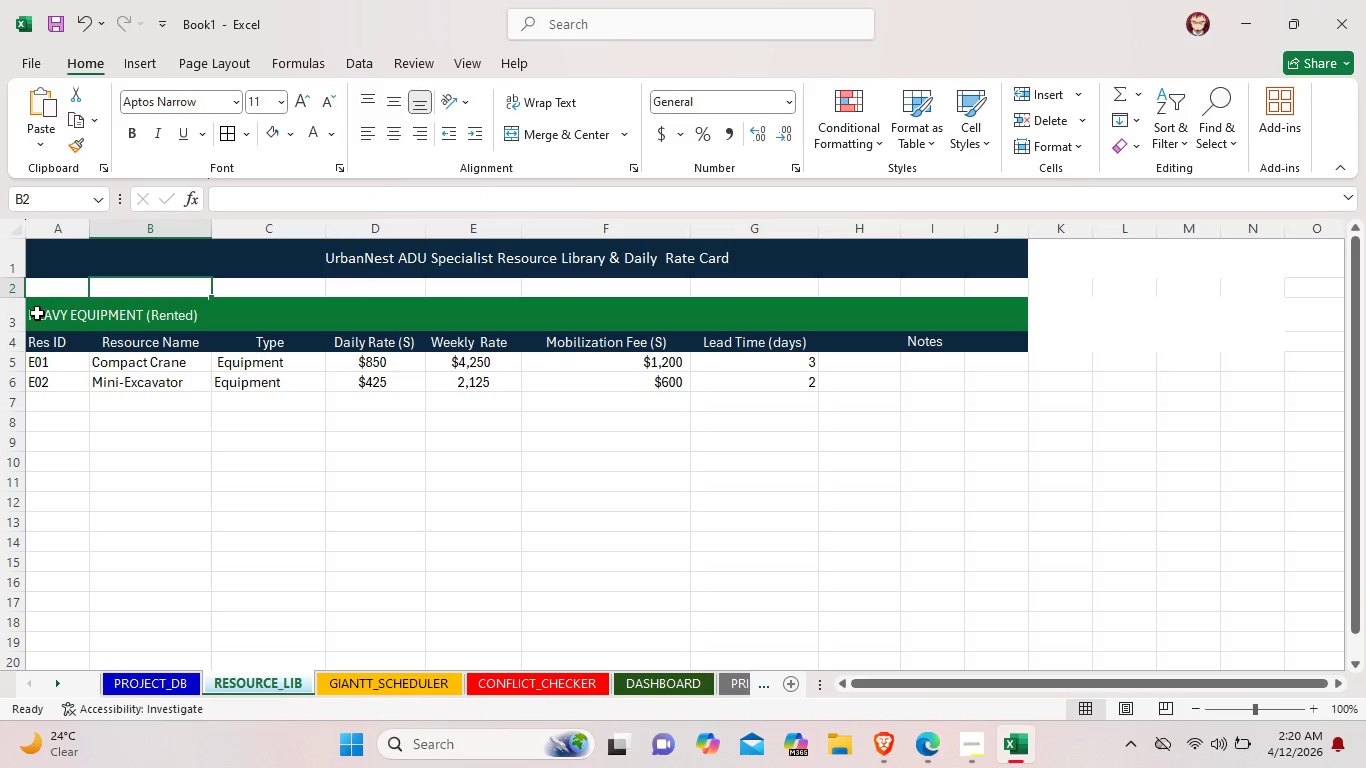 
left_click_drag(start_coordinate=[36, 312], to_coordinate=[983, 322])
 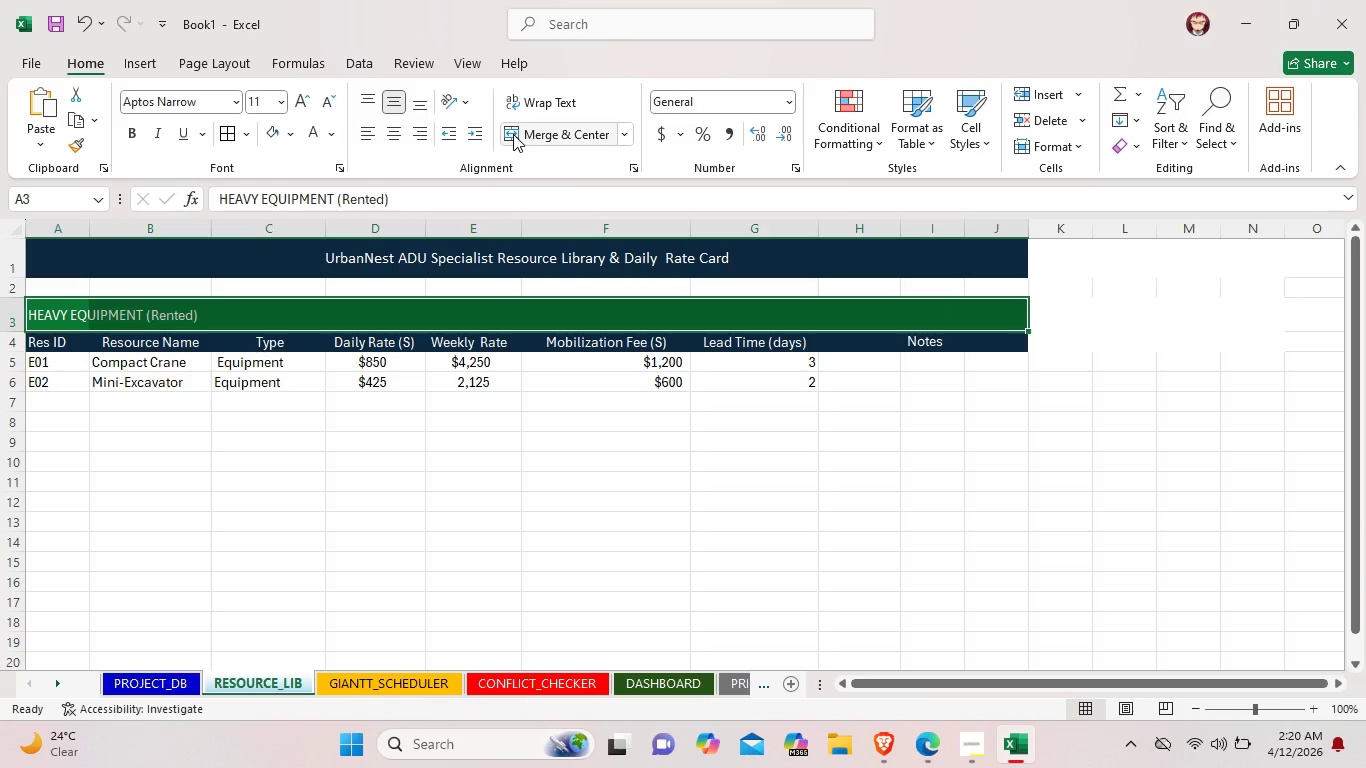 
left_click([513, 134])
 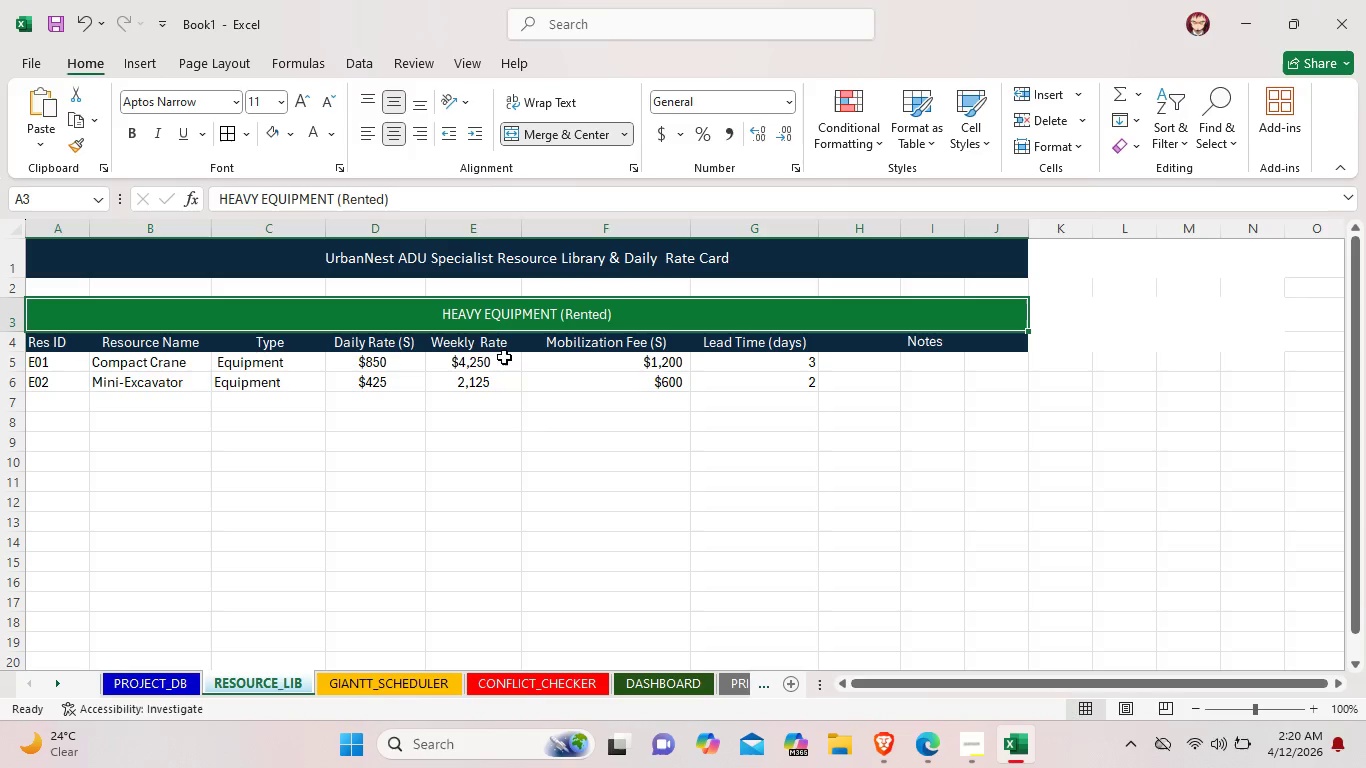 
left_click([521, 502])
 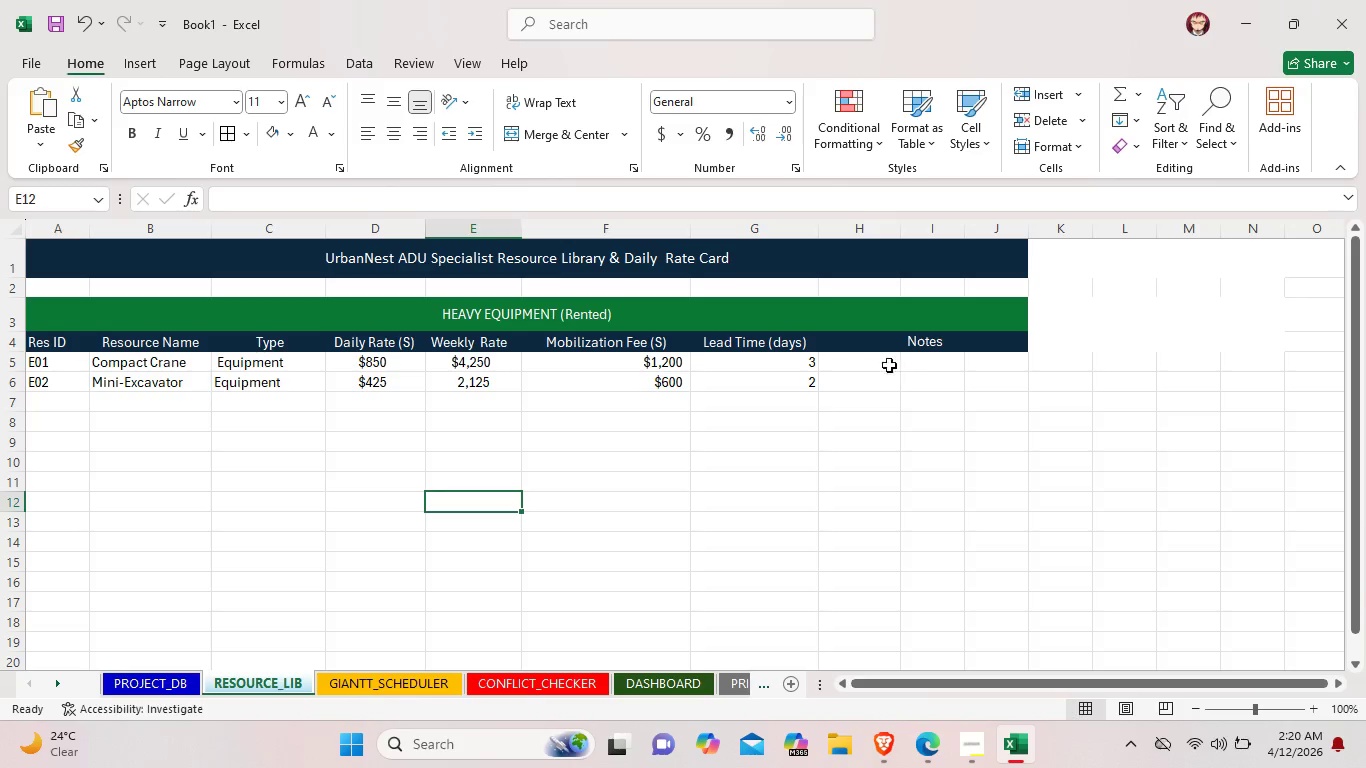 
left_click([791, 358])
 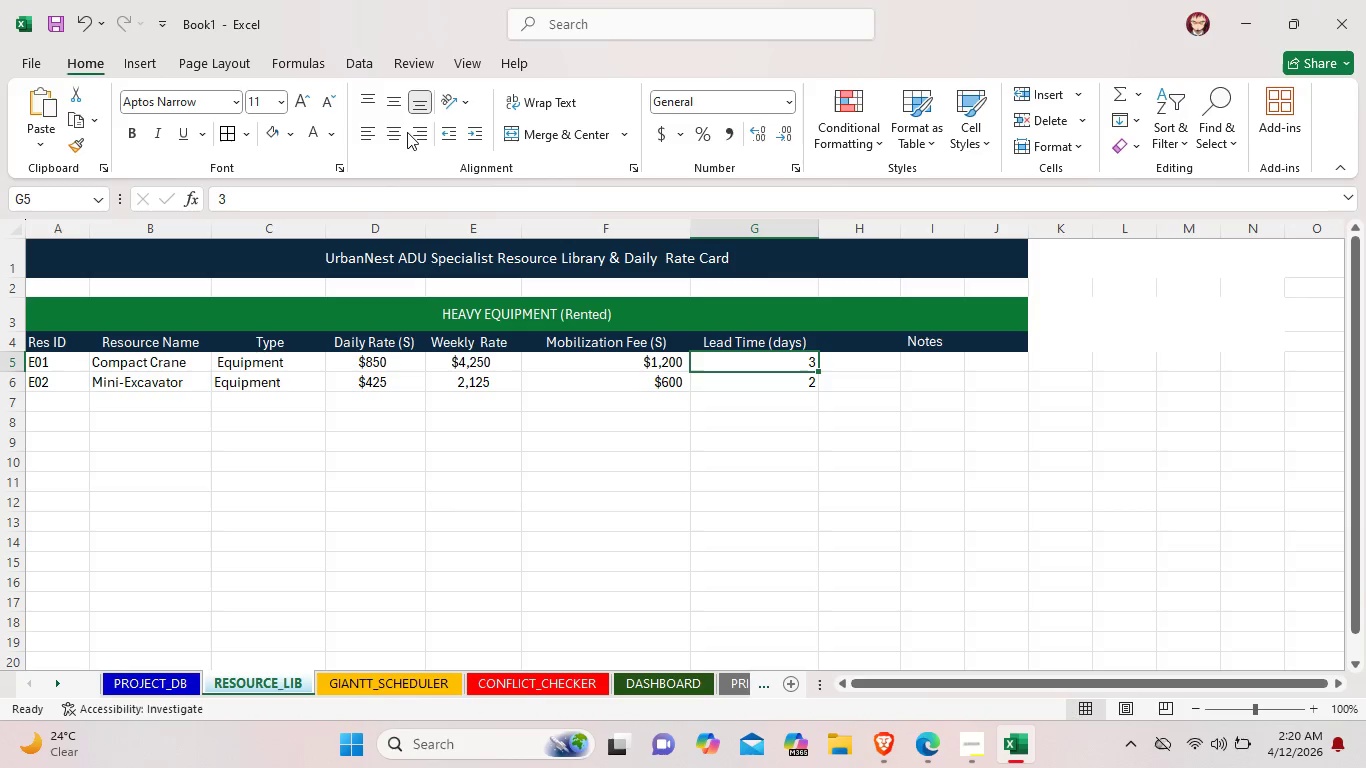 
double_click([400, 130])
 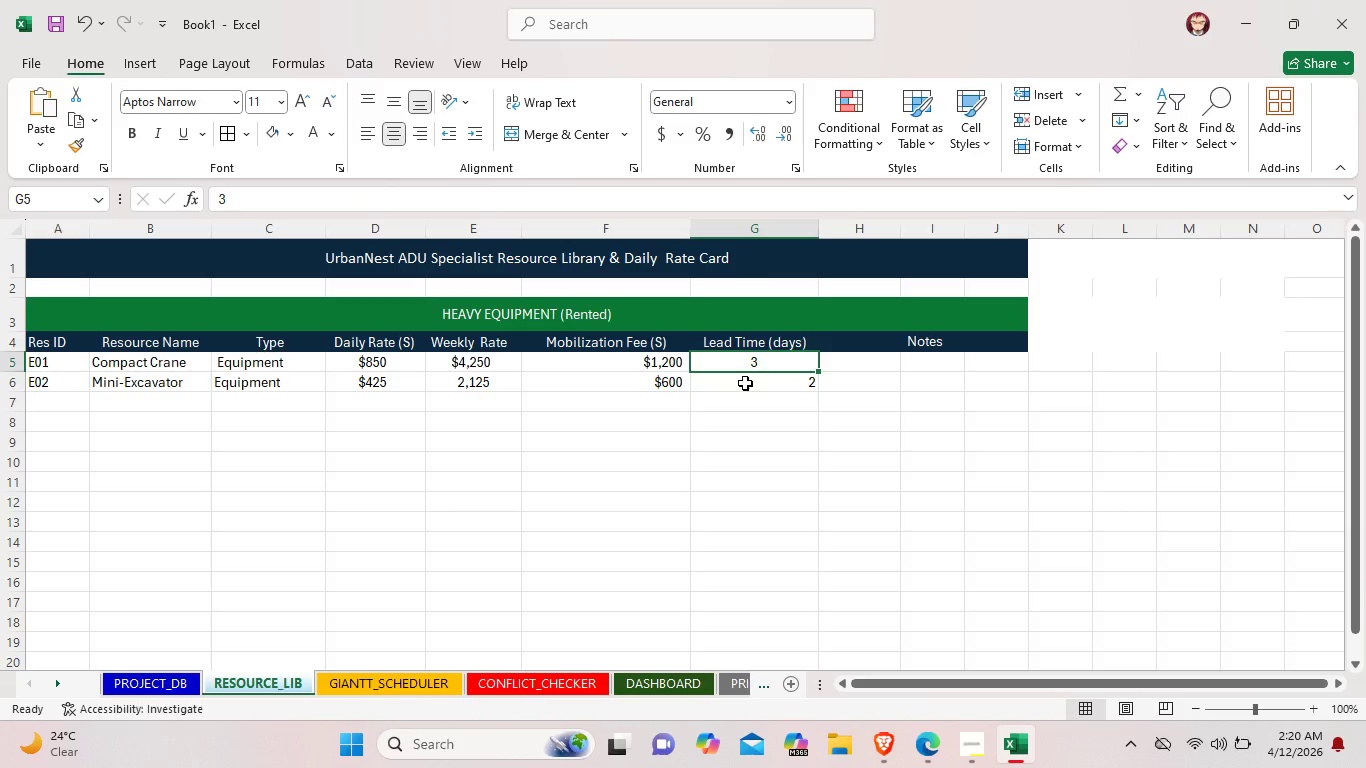 
left_click([745, 383])
 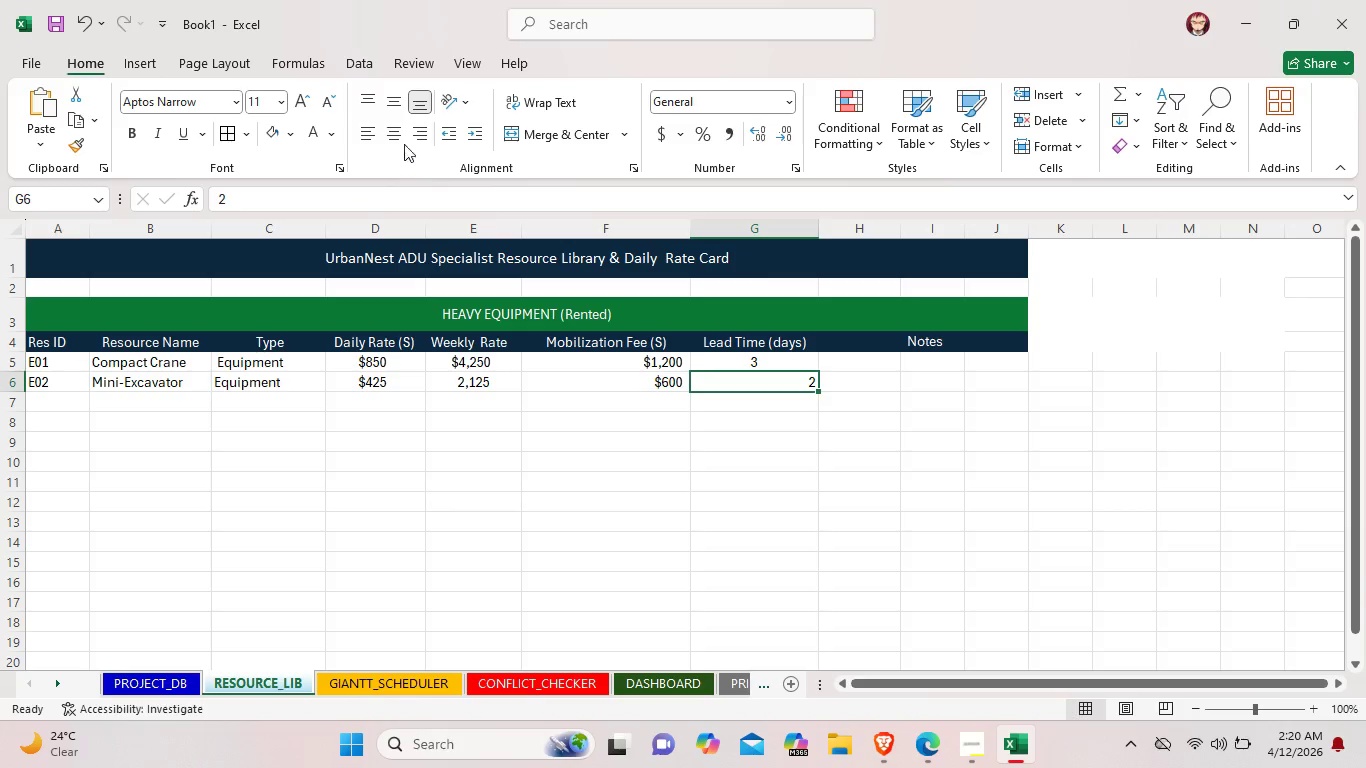 
left_click([396, 135])
 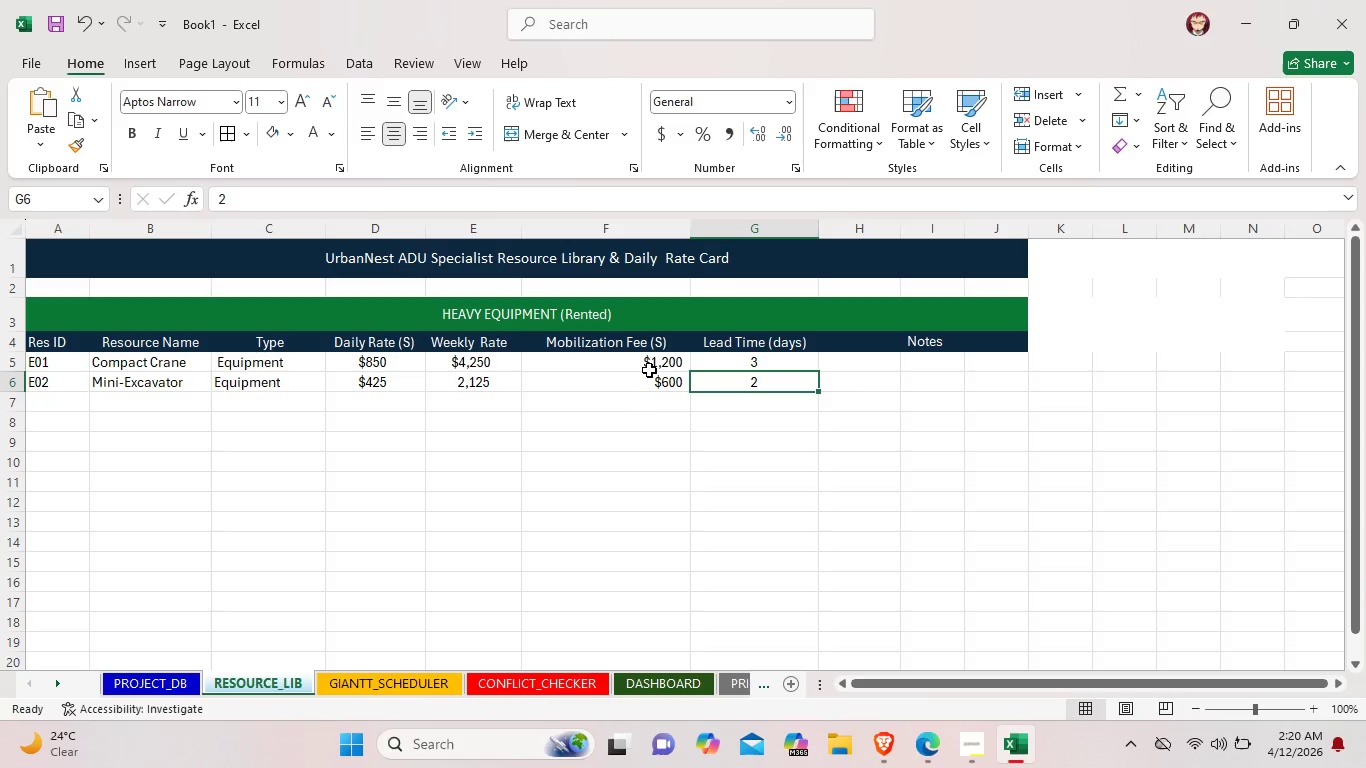 
left_click([618, 359])
 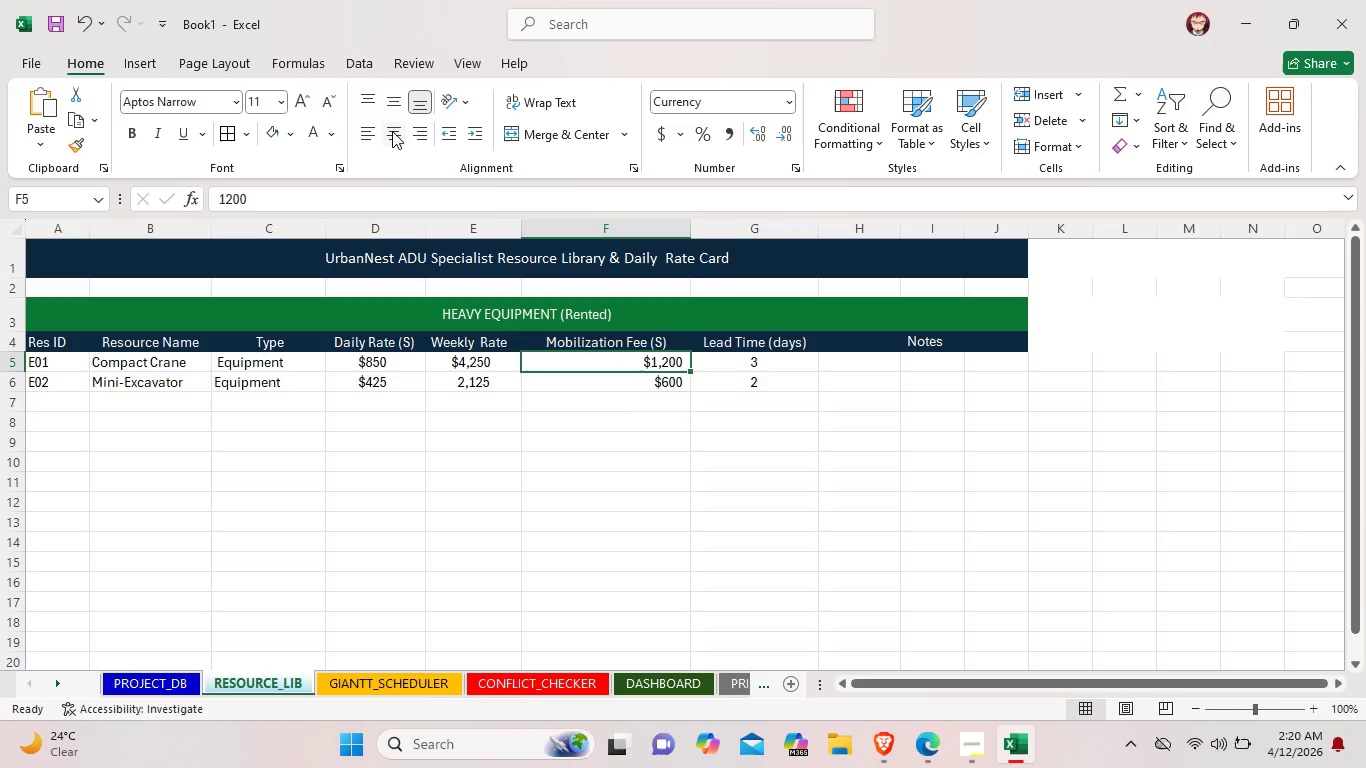 
left_click([392, 131])
 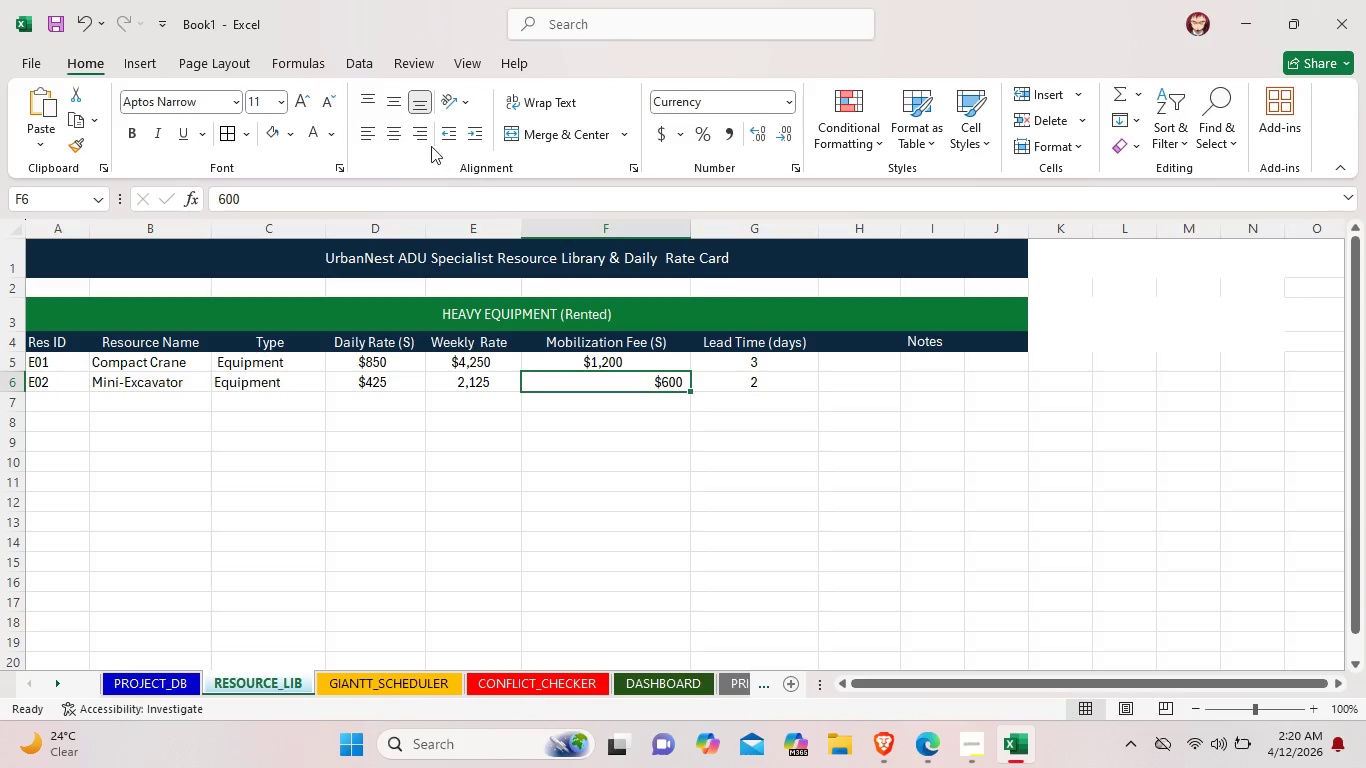 
left_click([394, 133])
 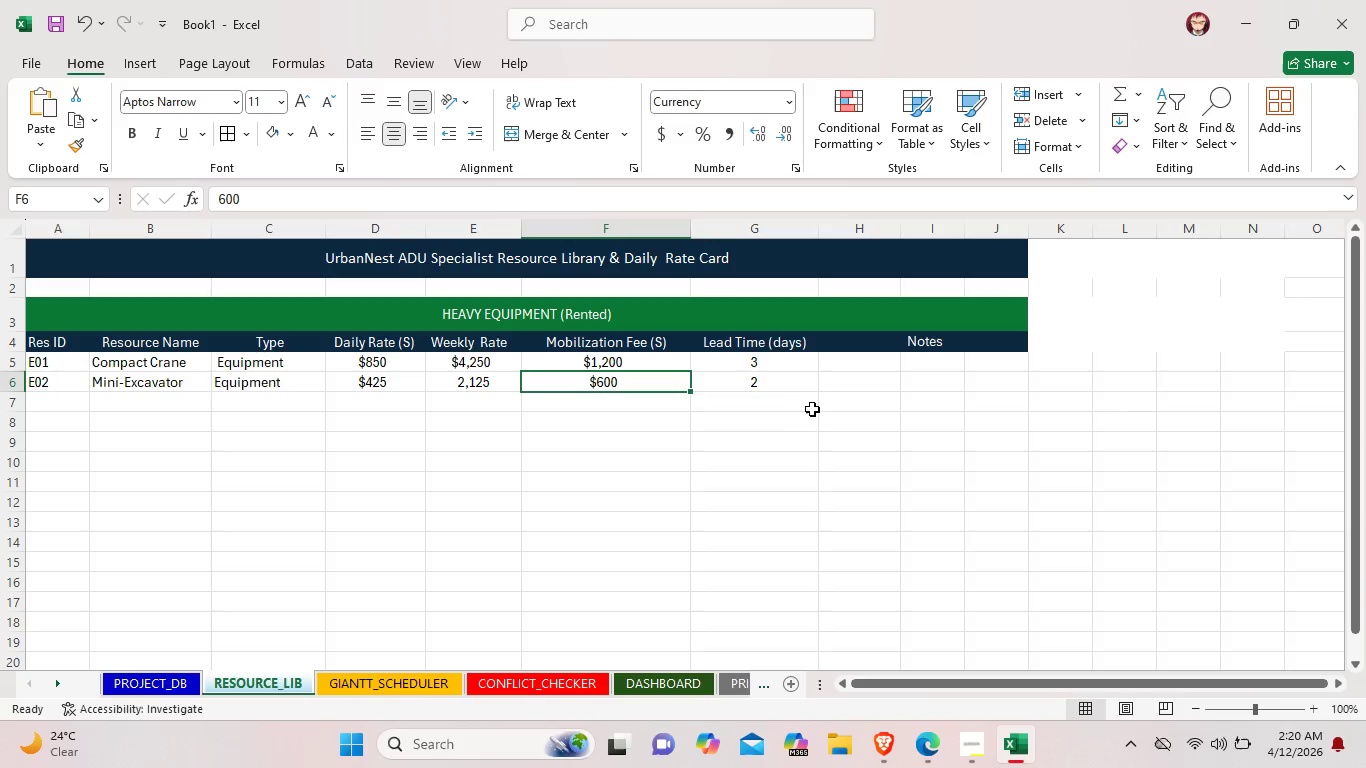 
left_click([818, 421])
 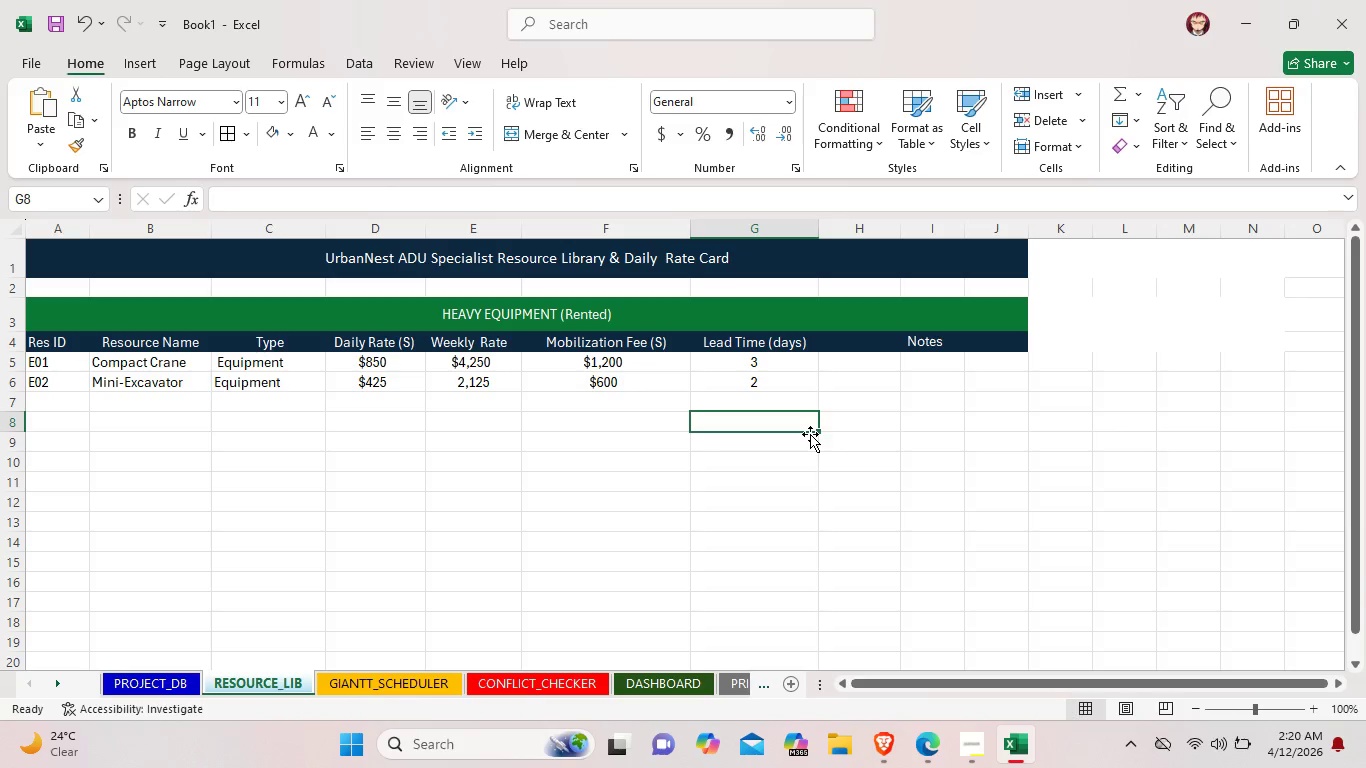 
wait(6.19)
 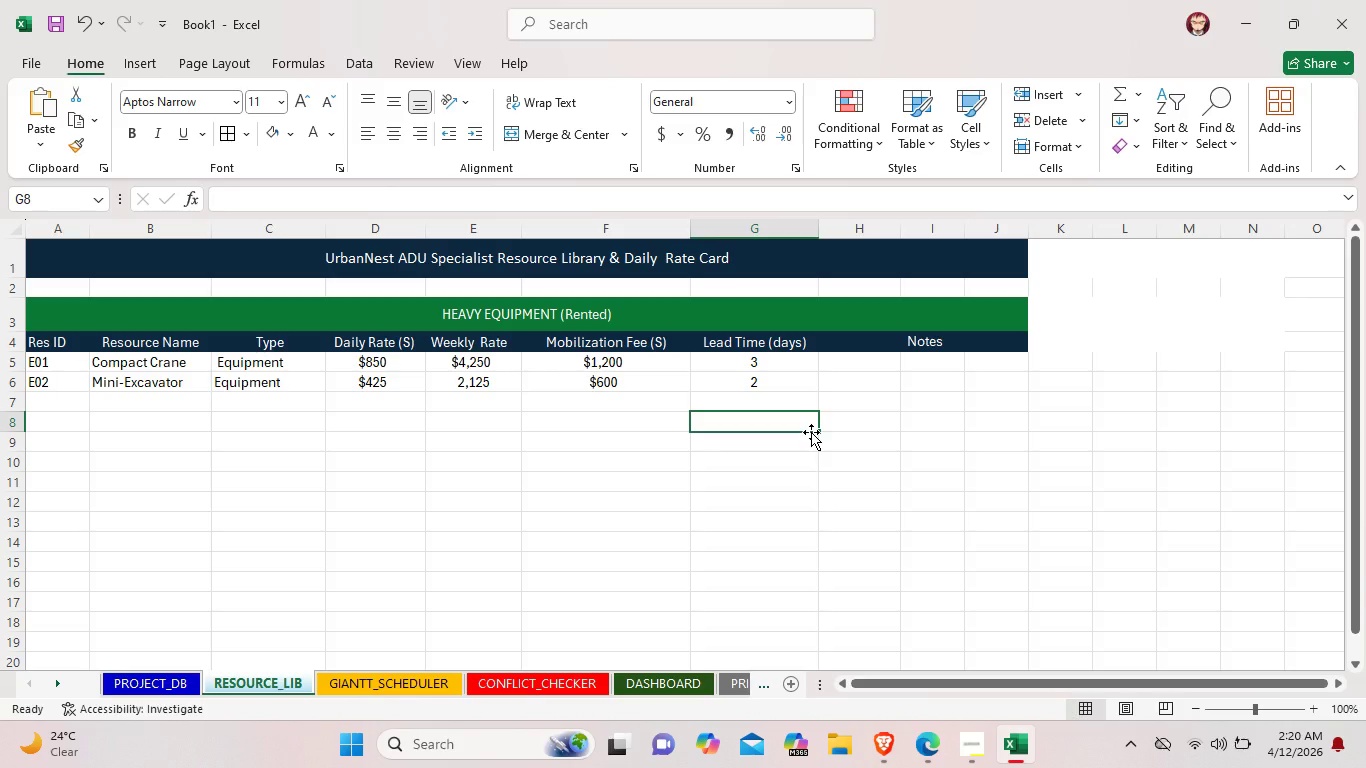 
left_click([884, 381])
 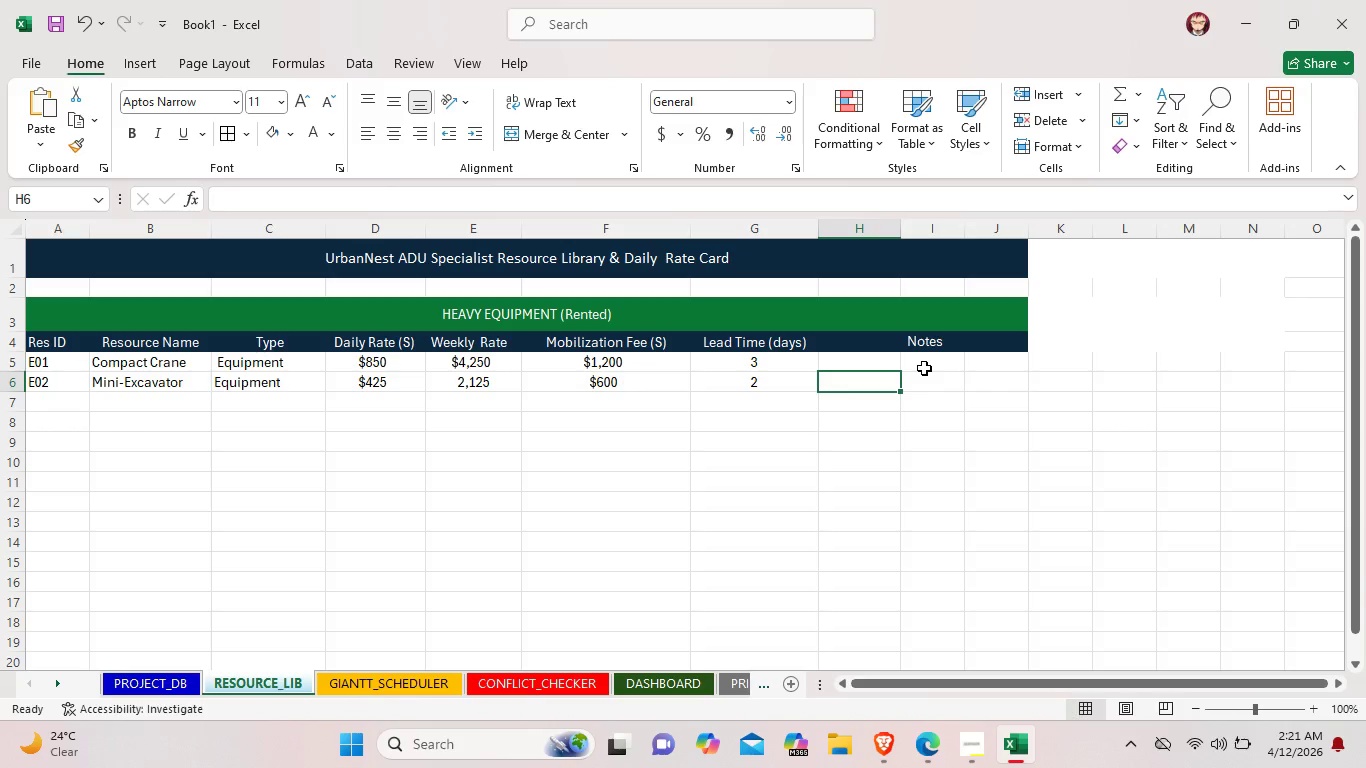 
left_click([924, 367])
 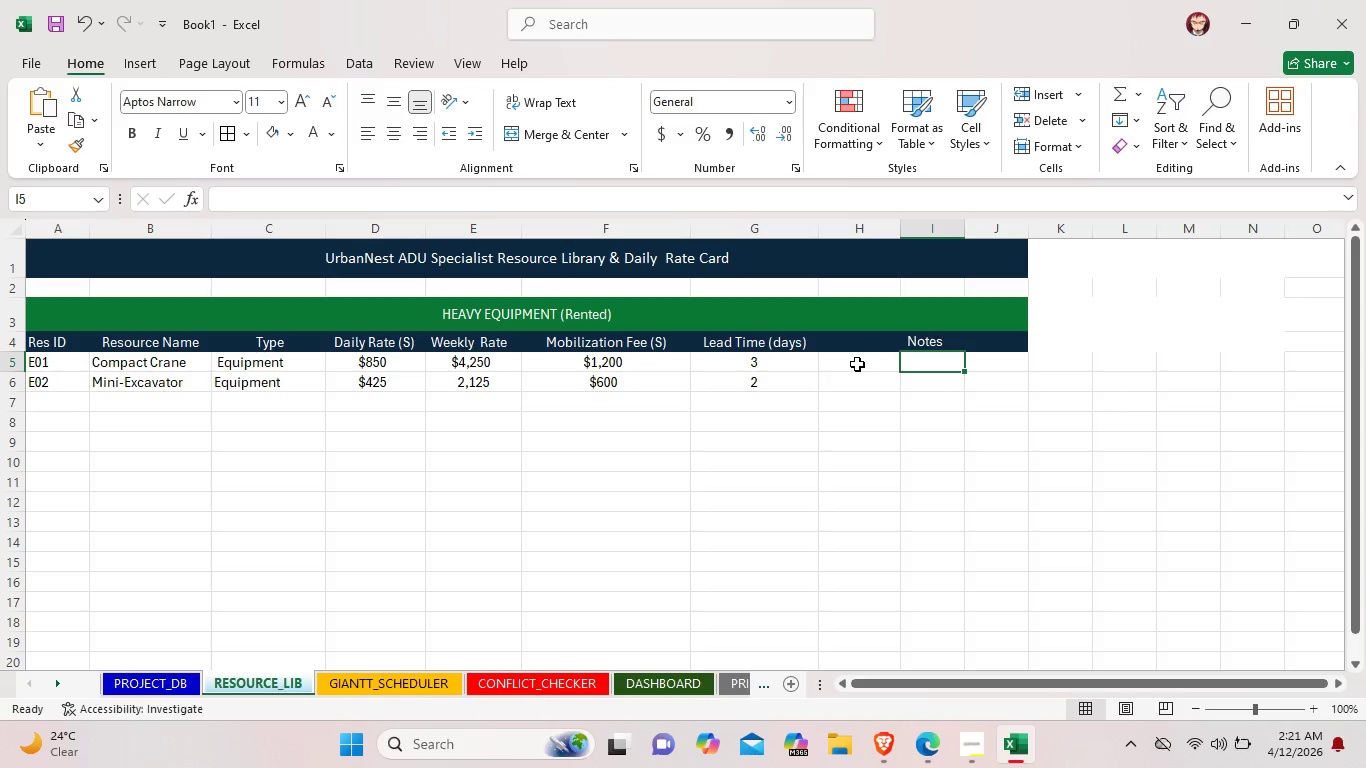 
left_click_drag(start_coordinate=[856, 362], to_coordinate=[977, 353])
 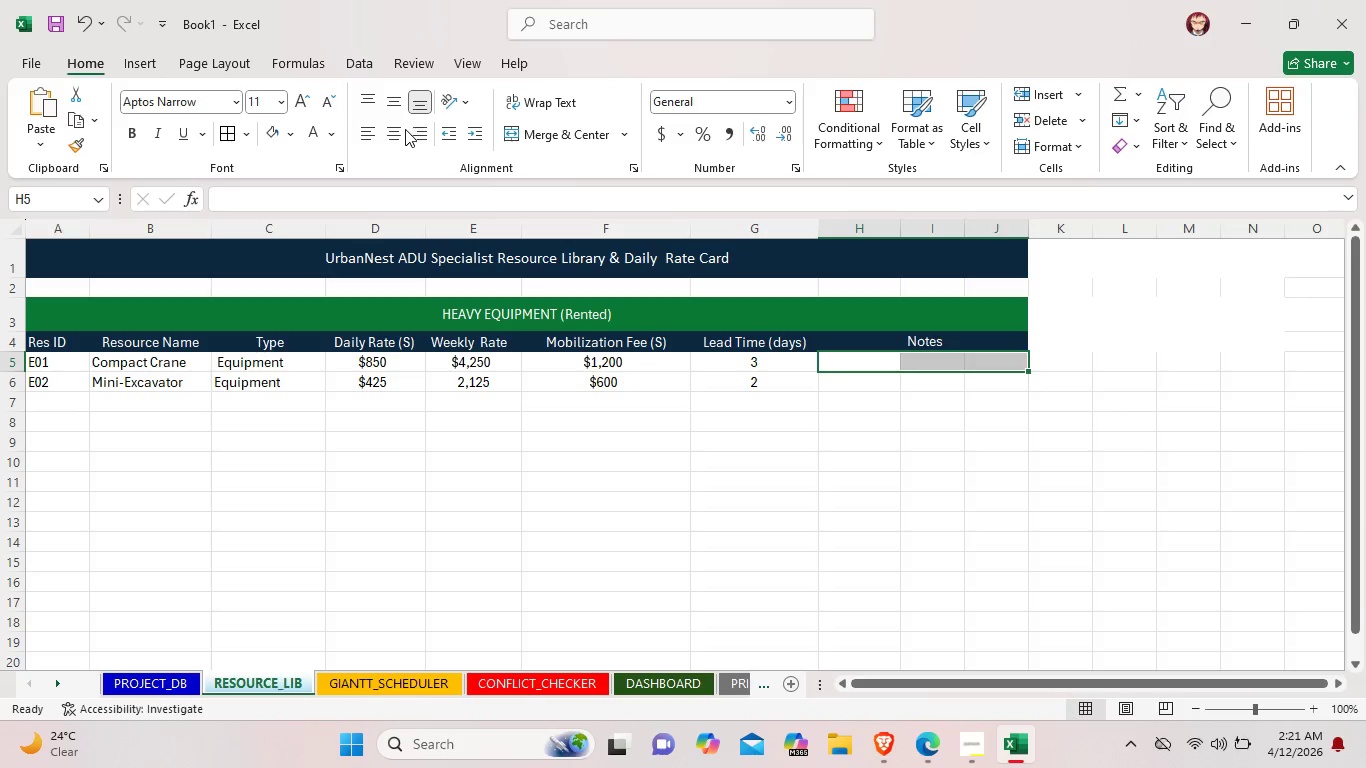 
left_click([399, 132])
 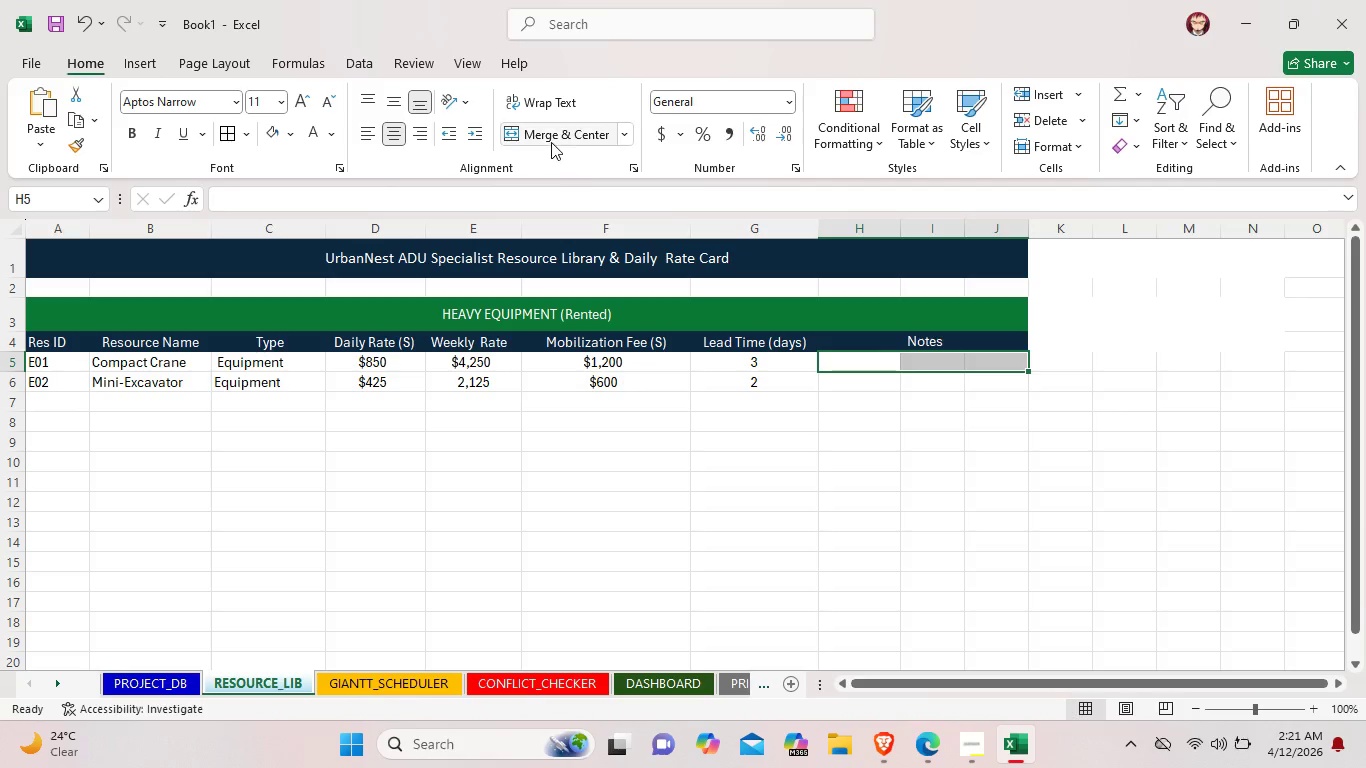 
left_click([551, 138])
 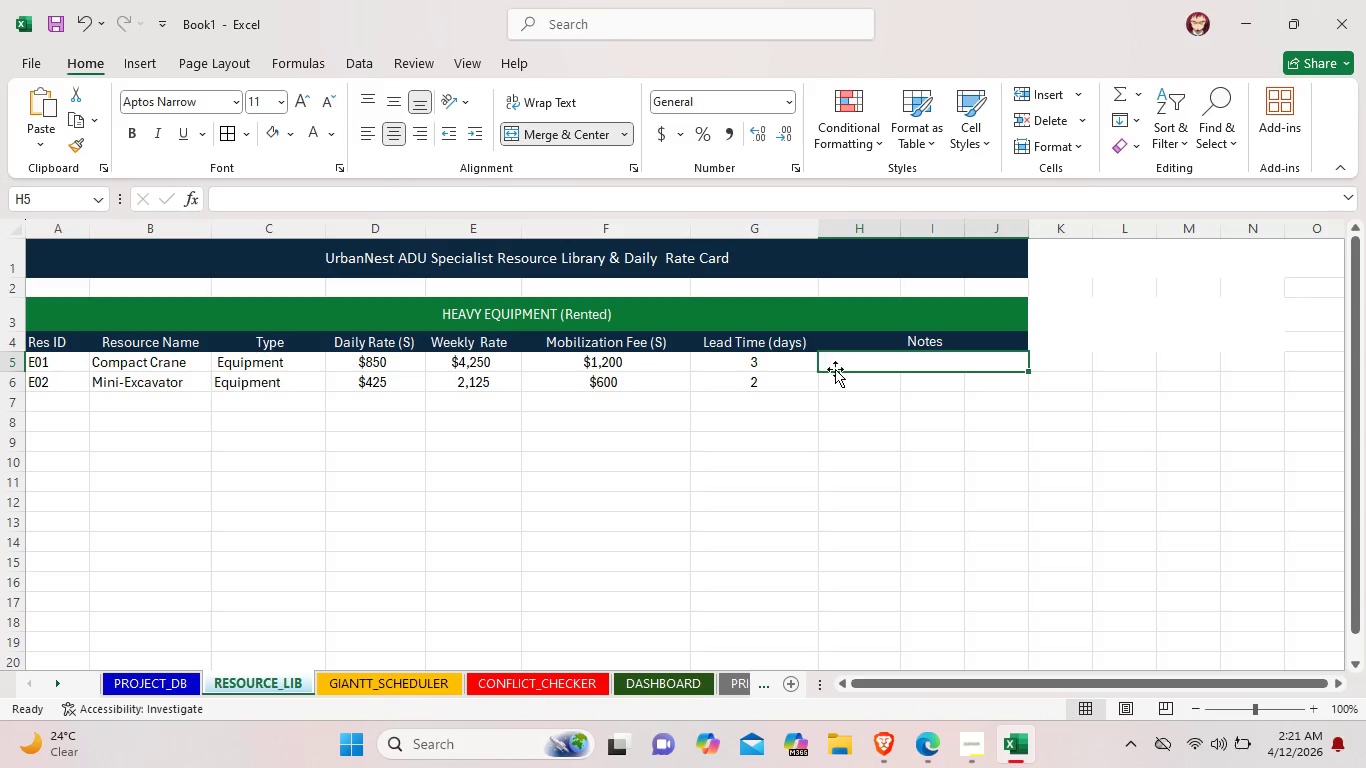 
left_click([841, 380])
 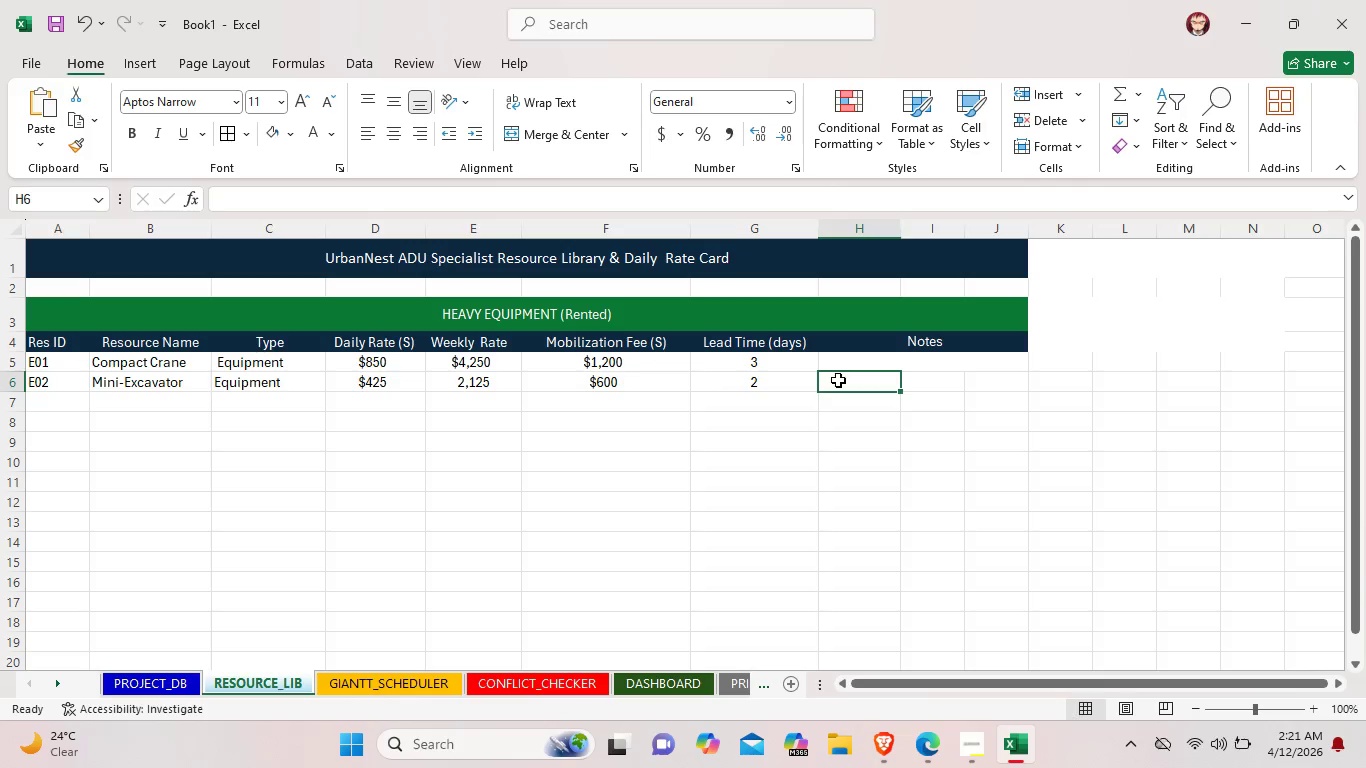 
left_click_drag(start_coordinate=[838, 380], to_coordinate=[979, 380])
 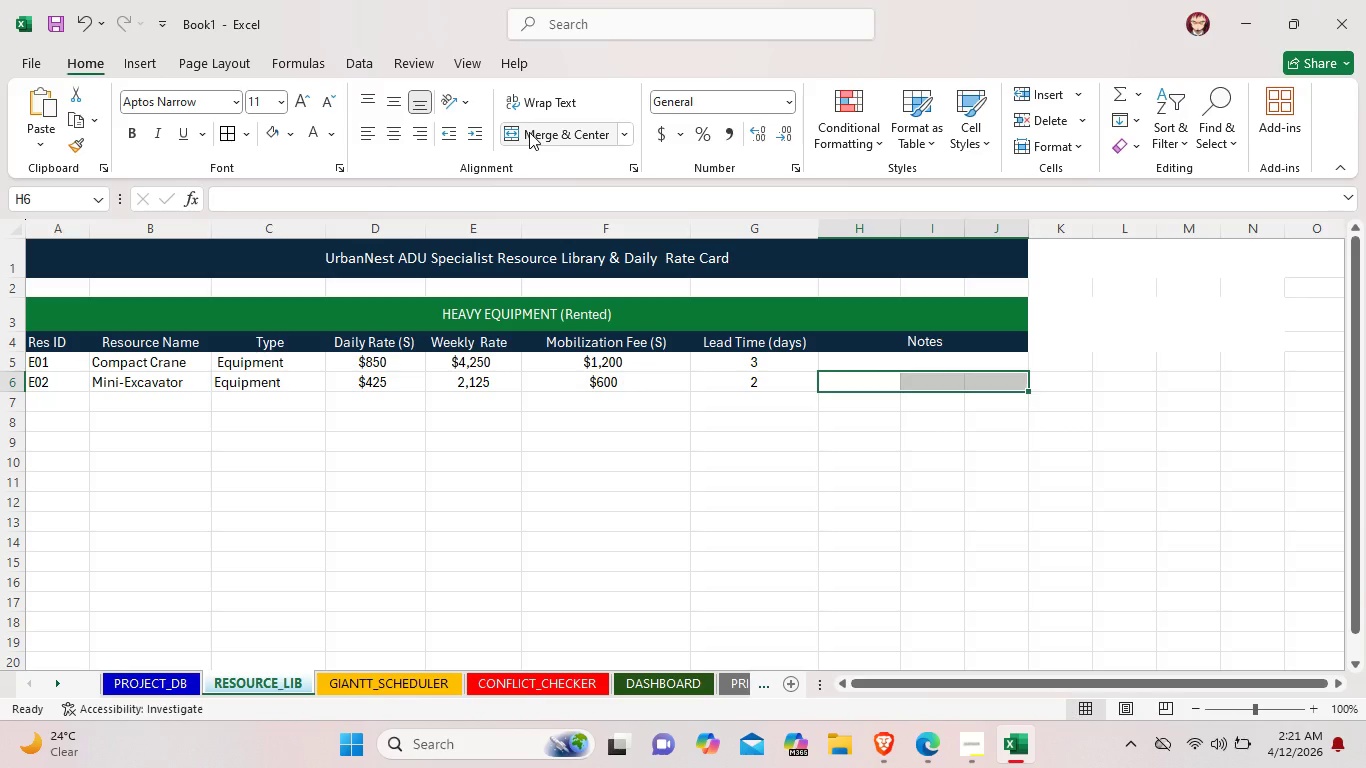 
left_click([529, 132])
 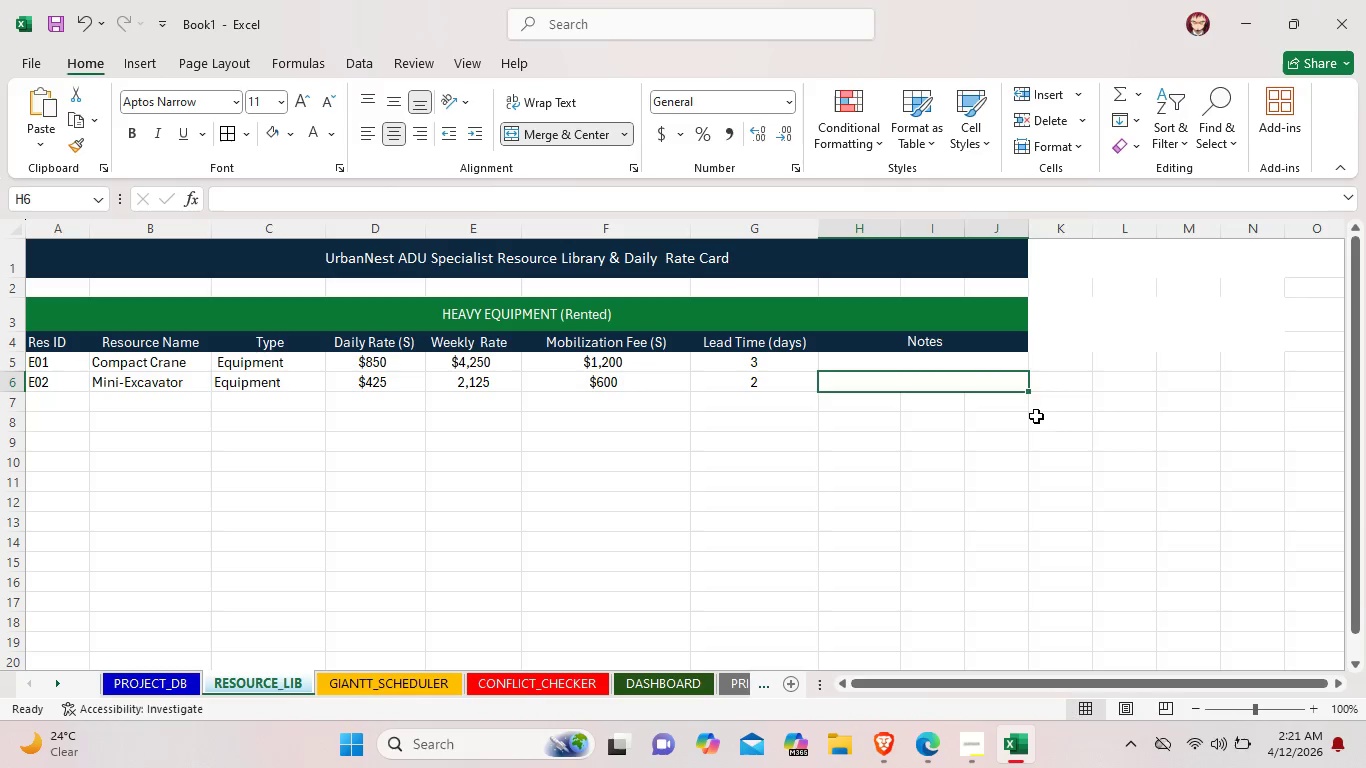 
left_click([1039, 423])
 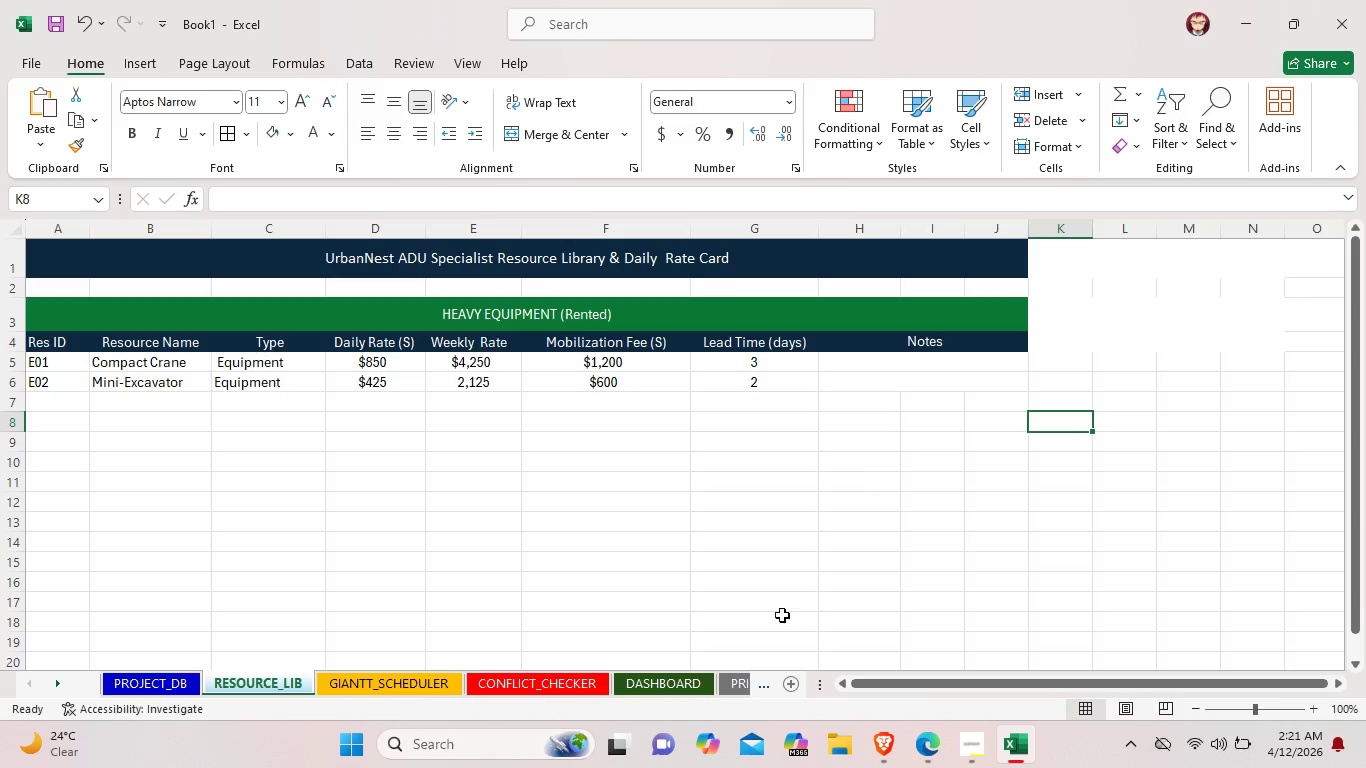 
left_click_drag(start_coordinate=[907, 682], to_coordinate=[840, 682])
 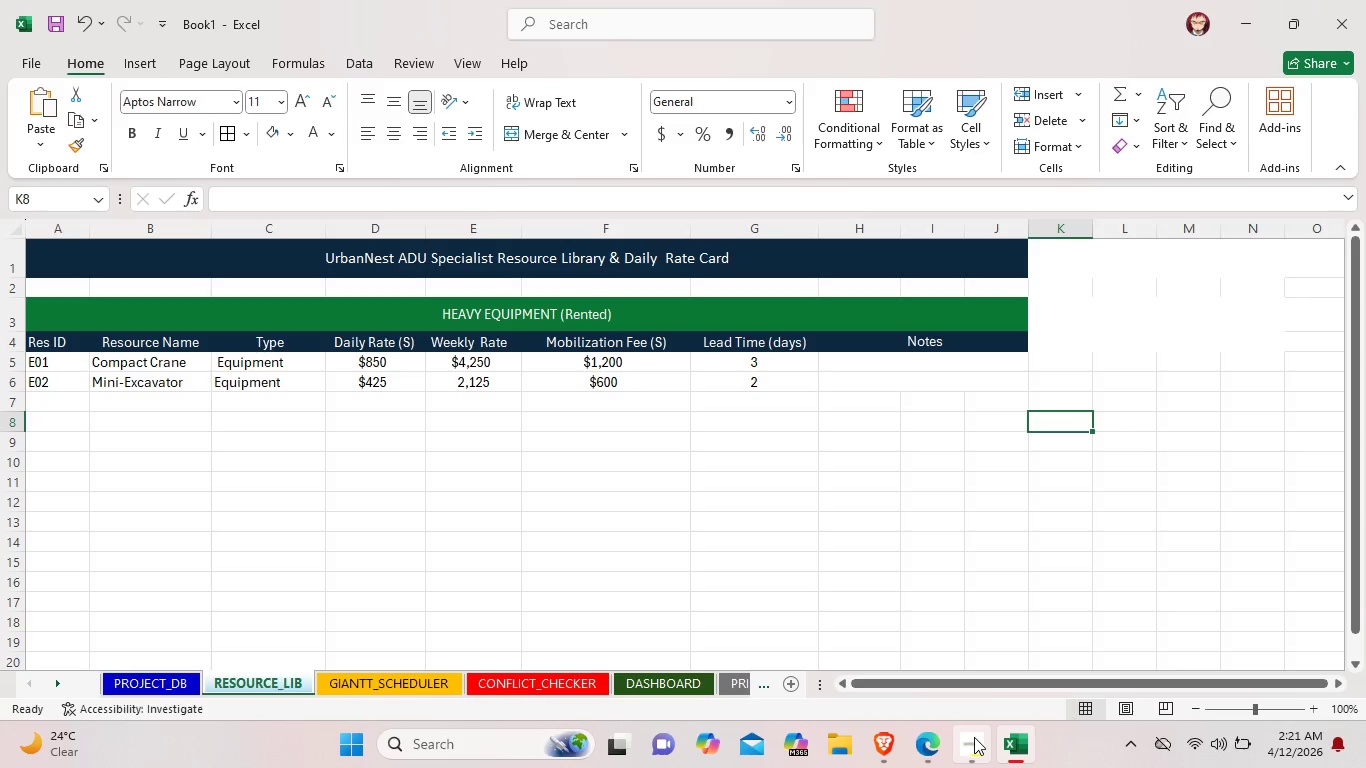 
wait(5.02)
 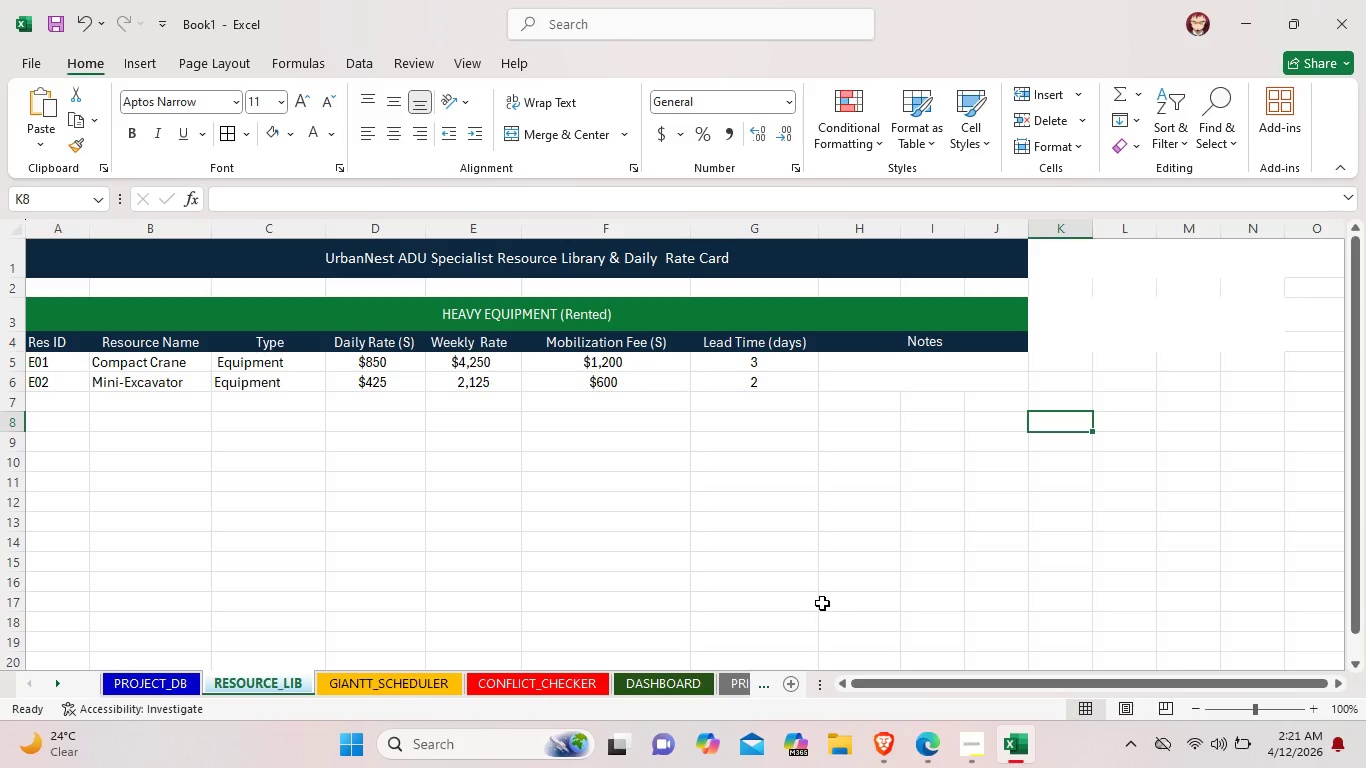 
left_click([781, 385])
 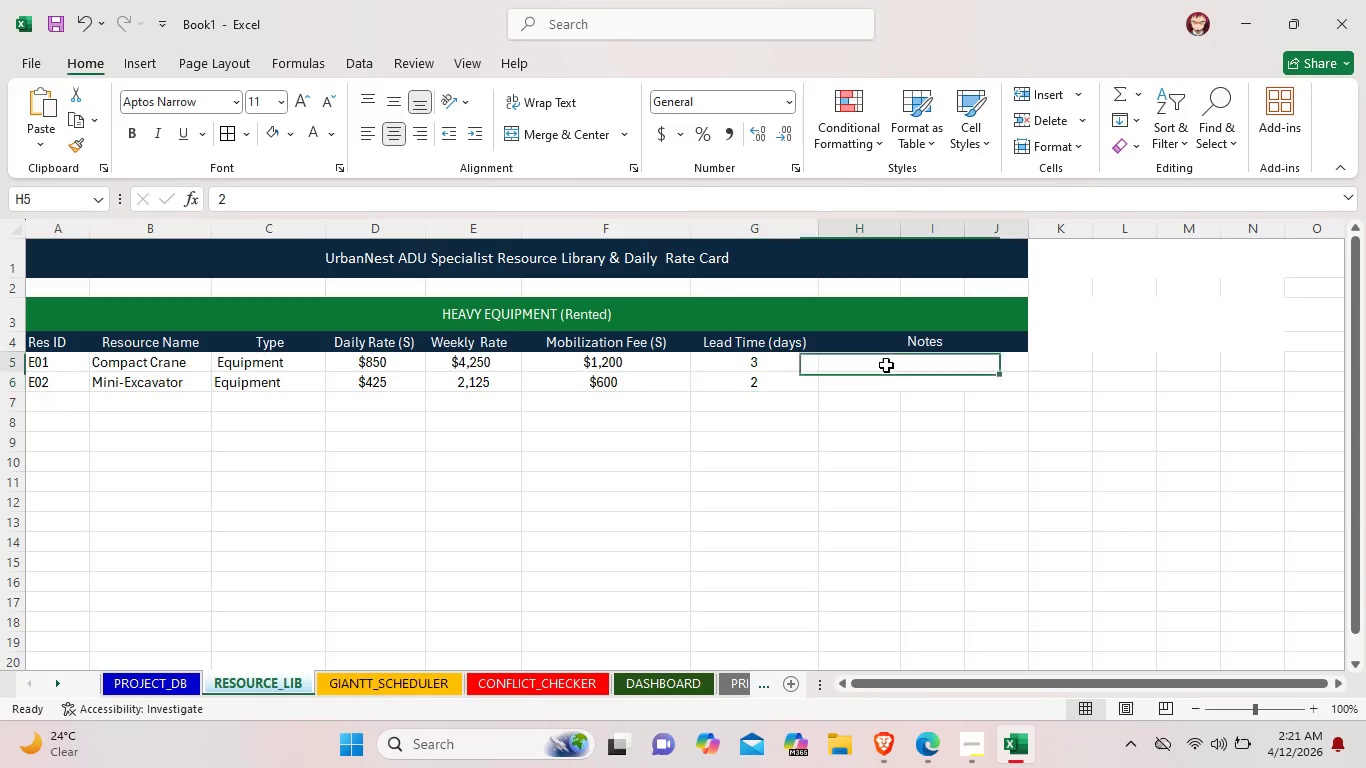 
double_click([886, 365])
 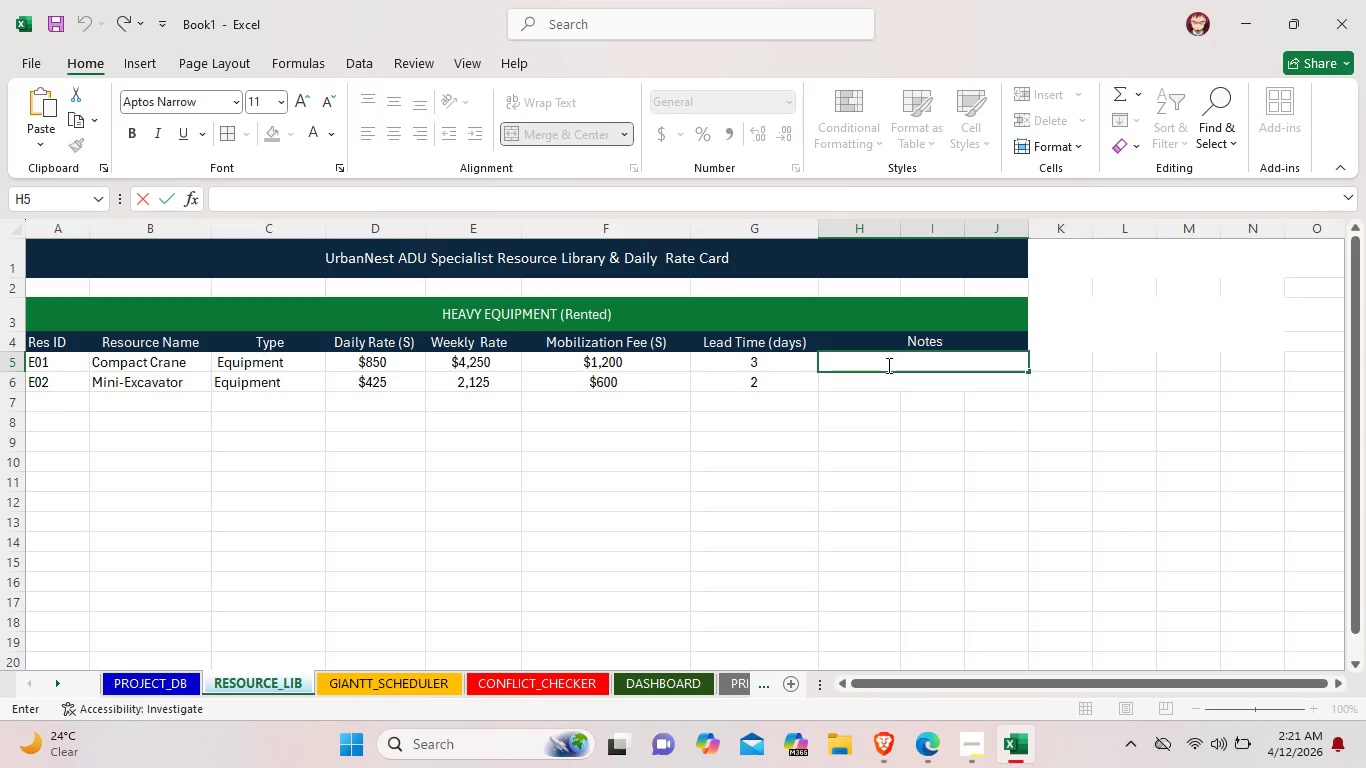 
wait(5.22)
 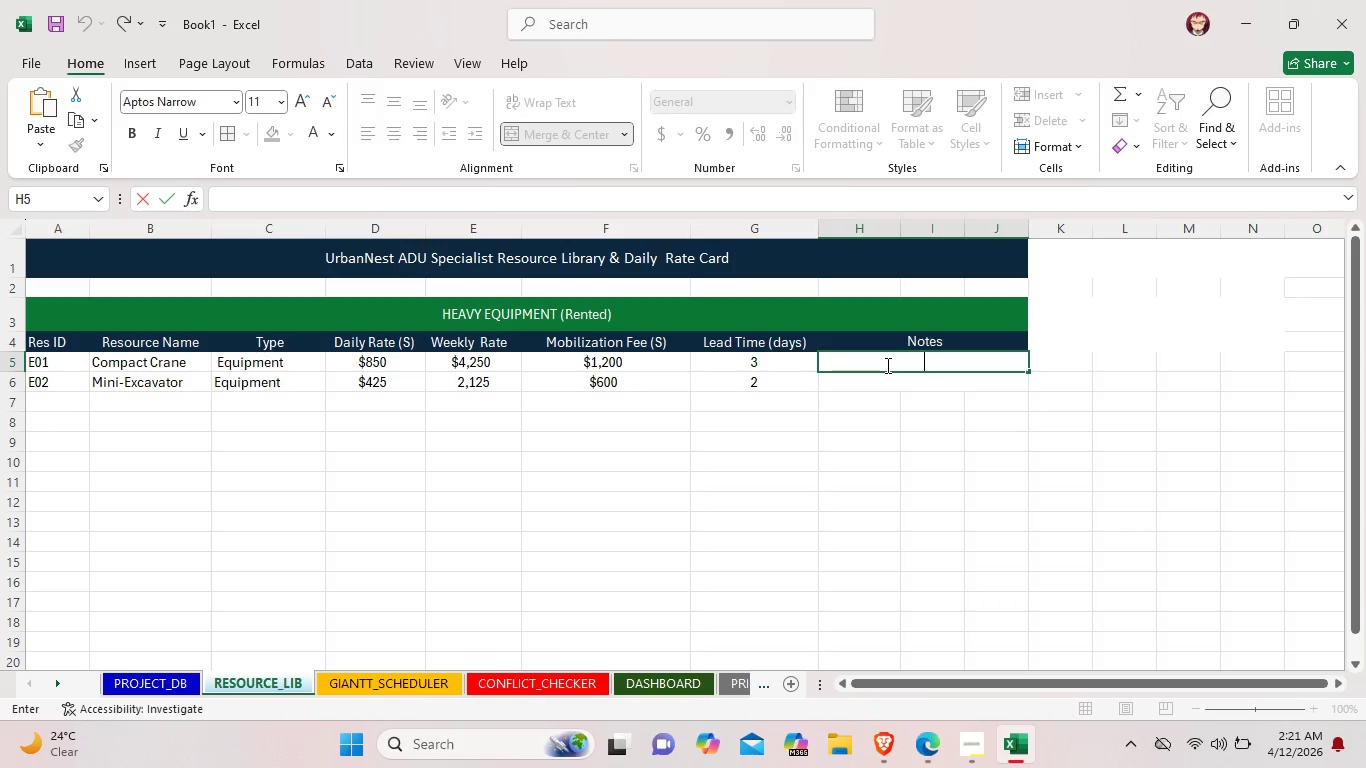 
type(Max Lift 10 tons)
 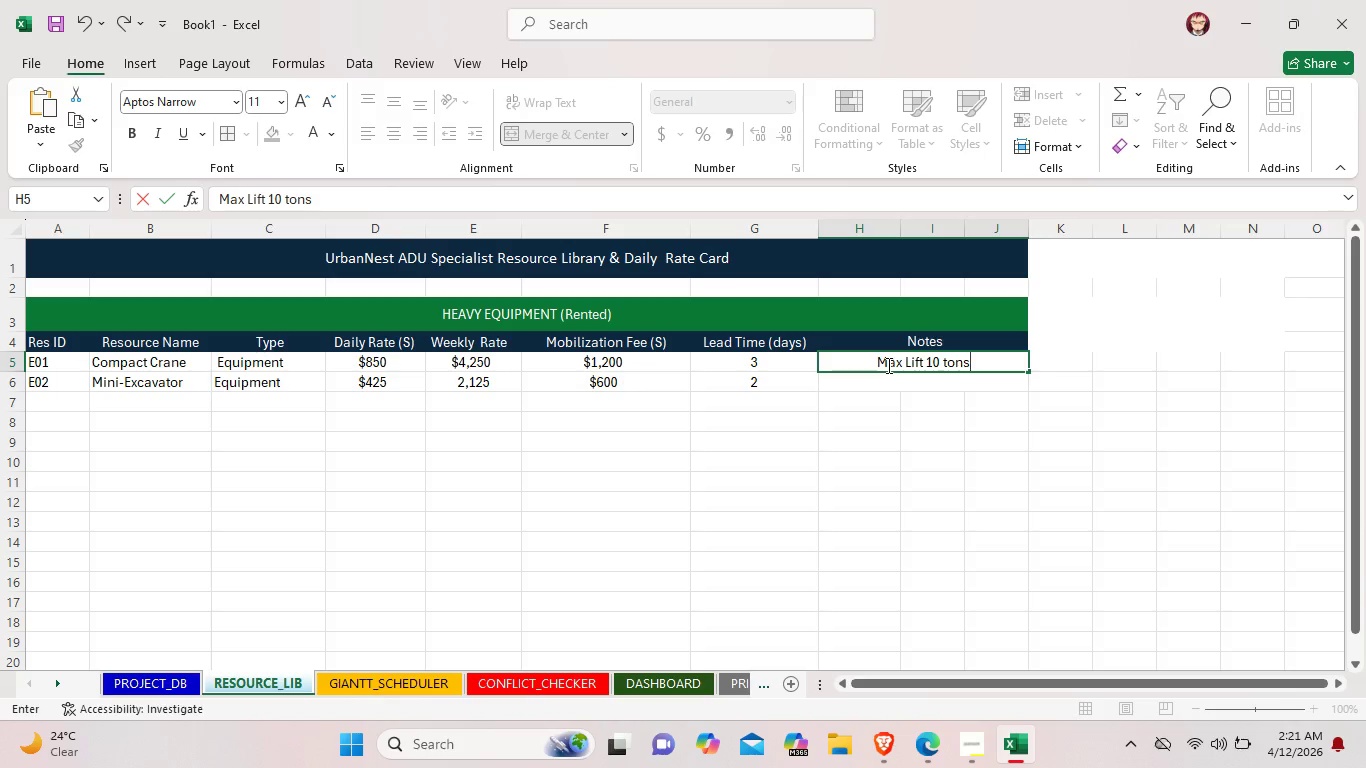 
type(; requires  certifid Operator)
 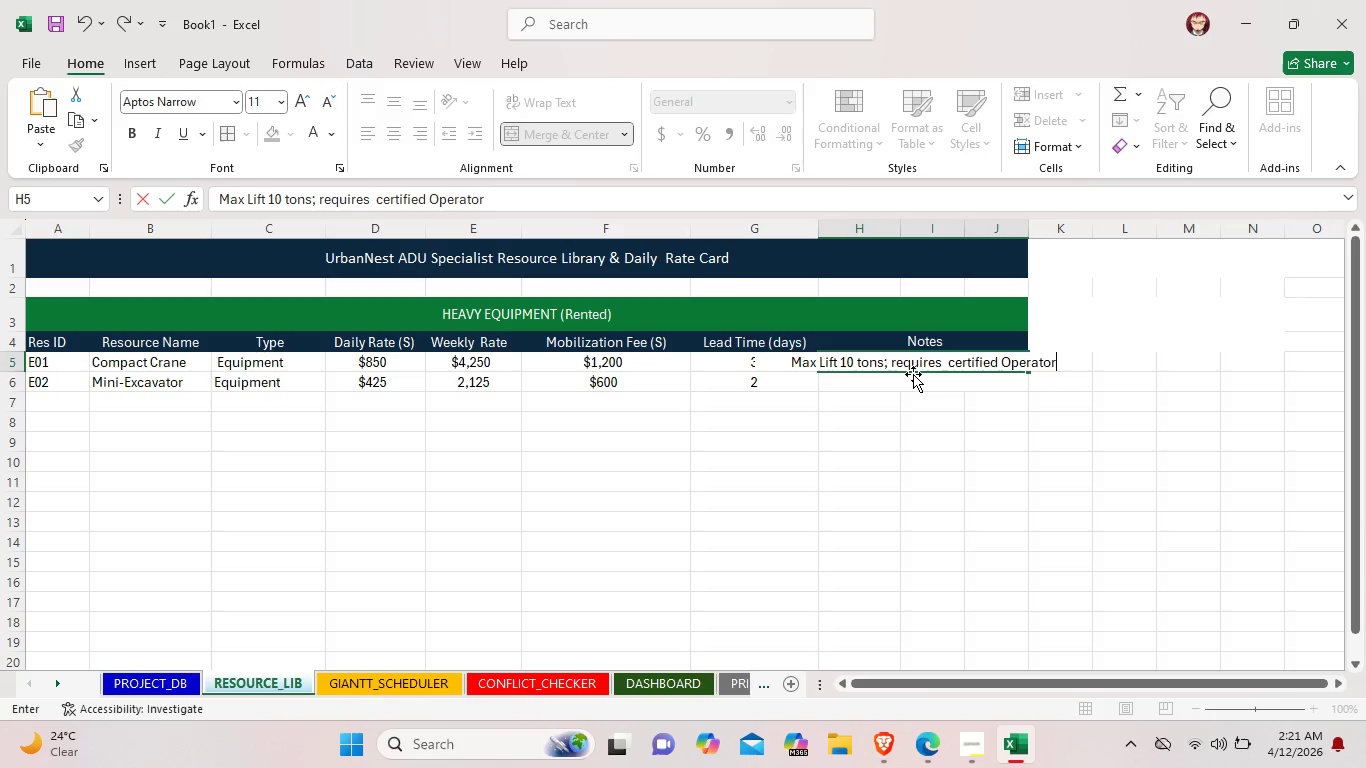 
left_click([918, 372])
 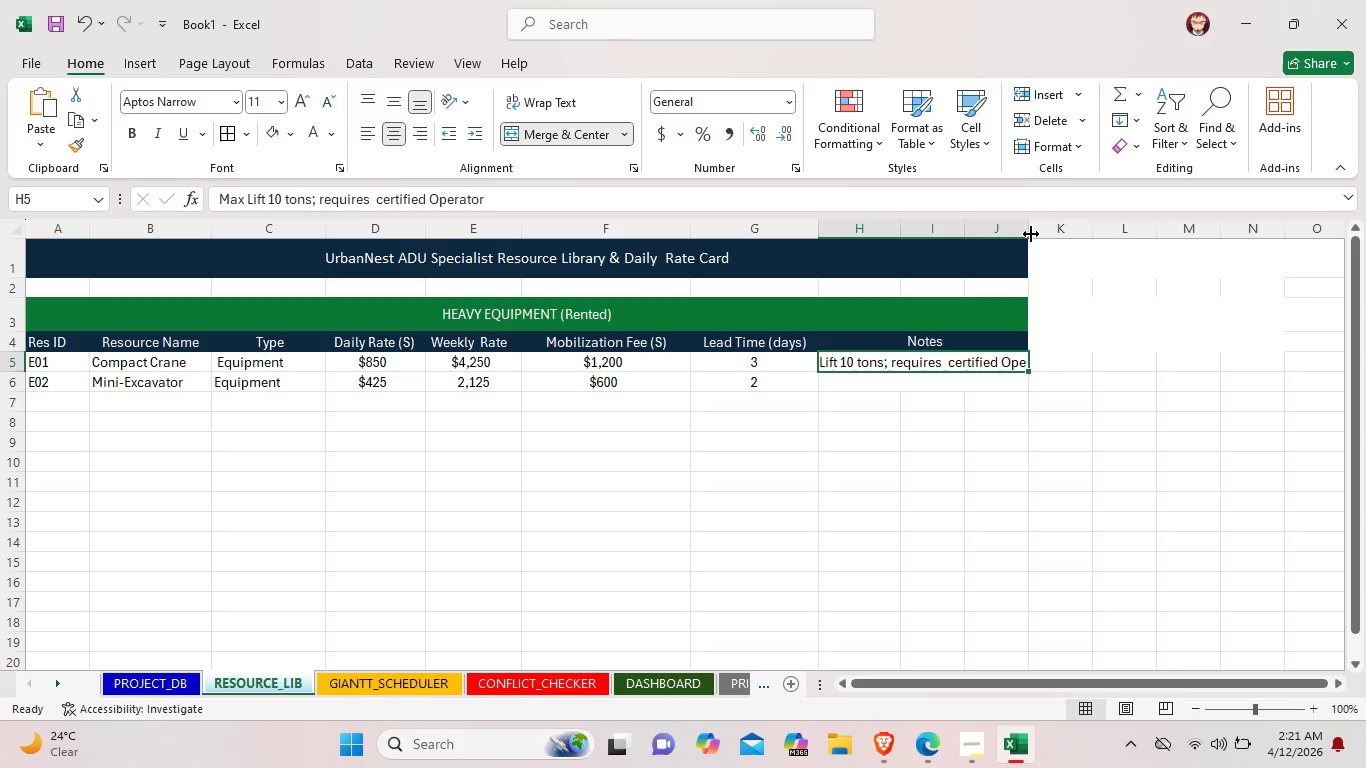 
left_click_drag(start_coordinate=[1031, 233], to_coordinate=[1063, 231])
 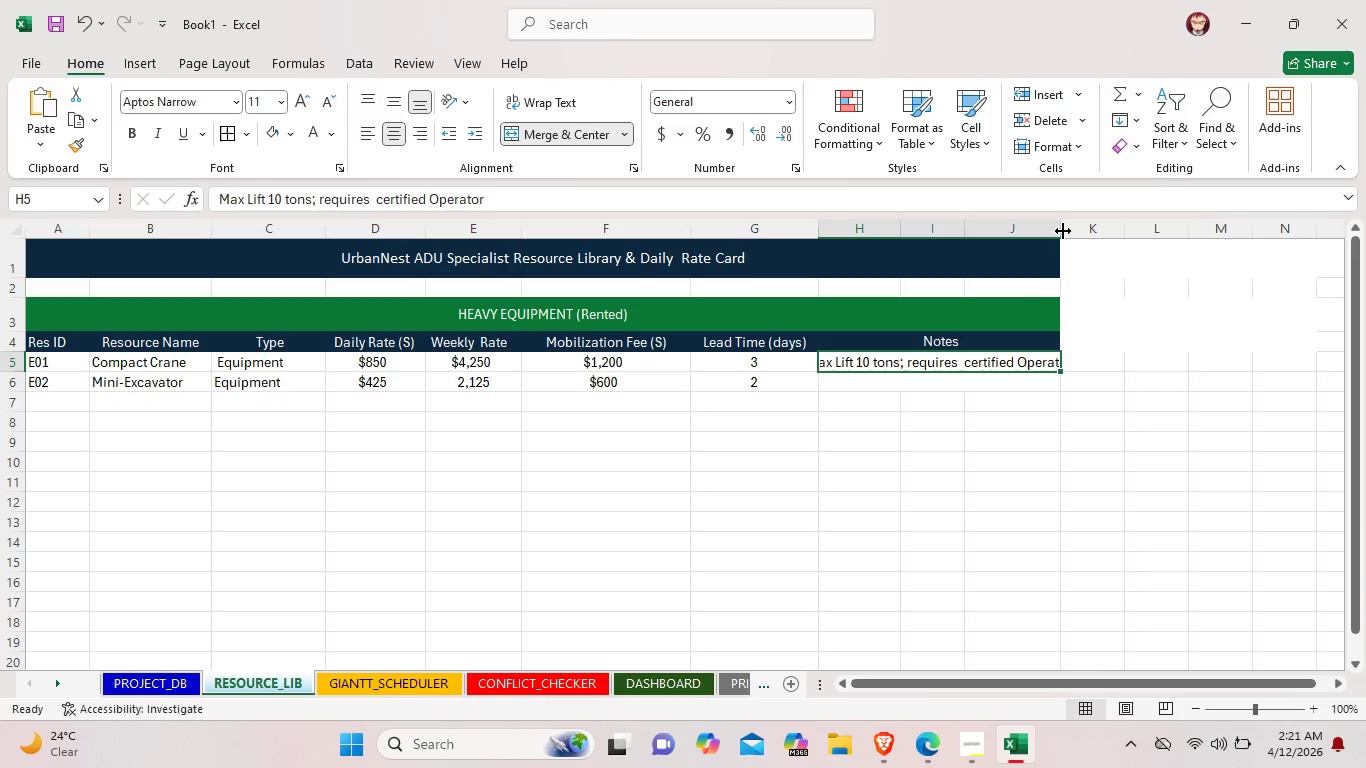 
left_click_drag(start_coordinate=[1063, 231], to_coordinate=[1088, 233])
 